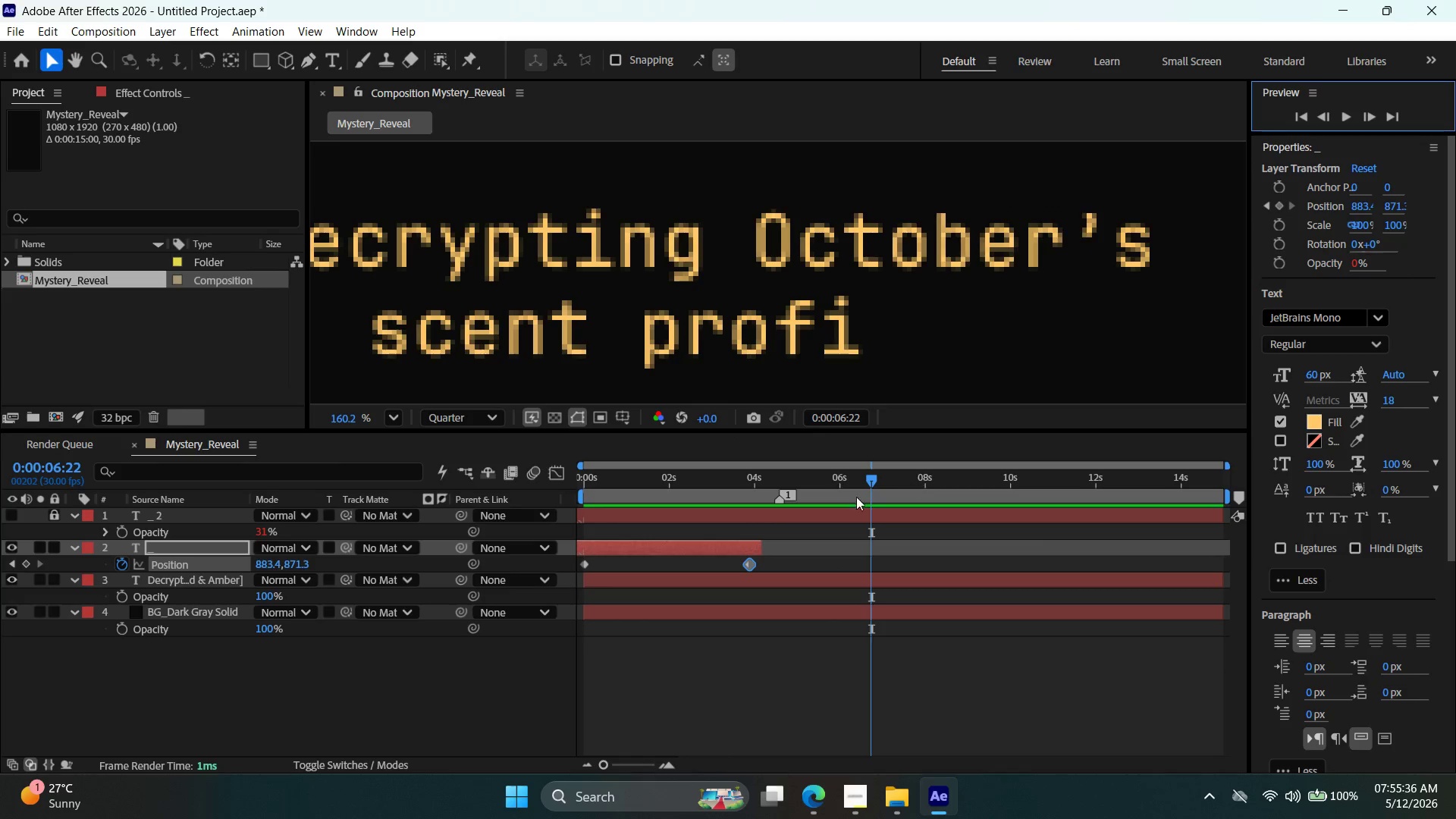 
key(Alt+AltLeft)
 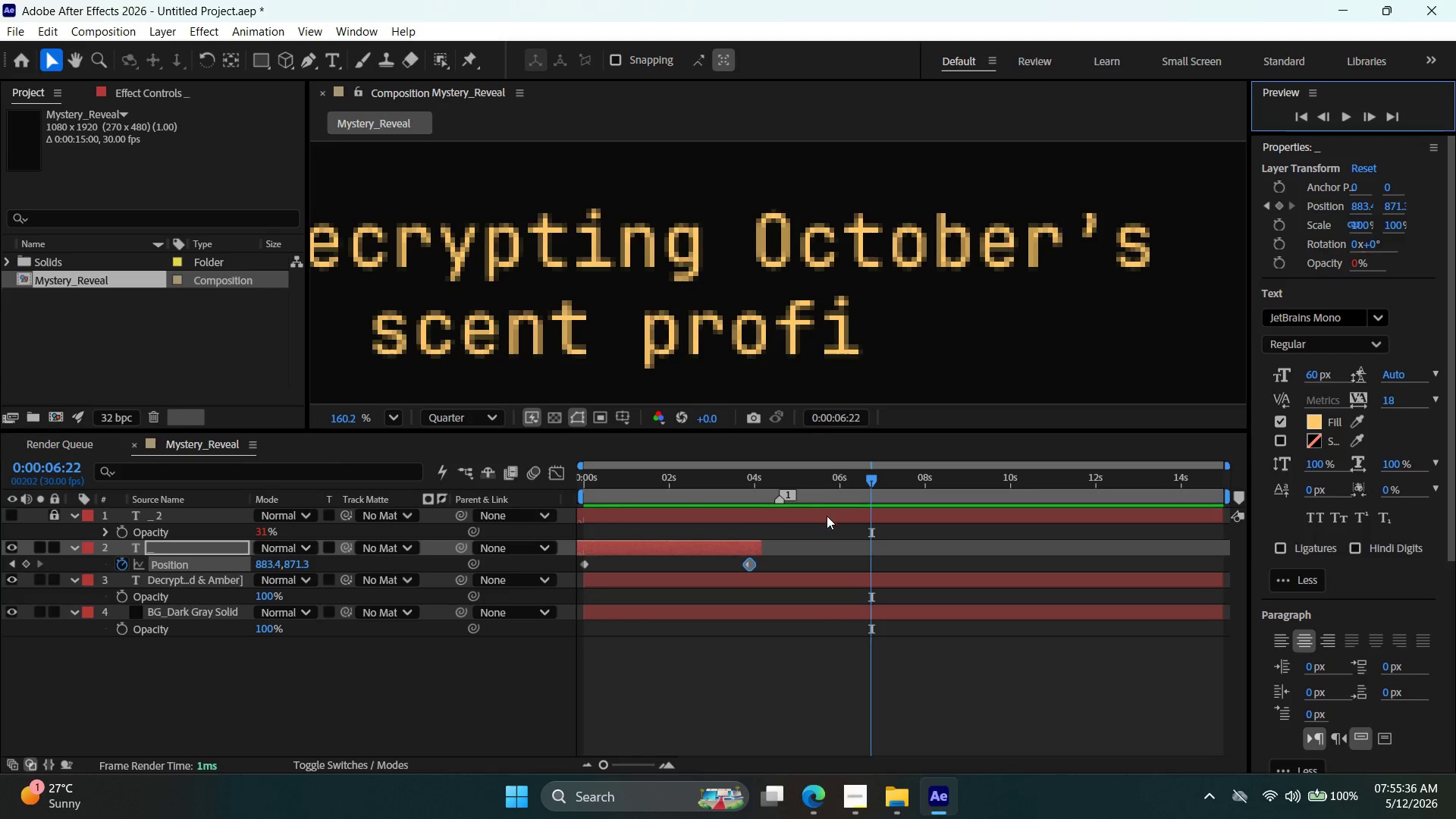 
scroll: coordinate [827, 516], scroll_direction: down, amount: 3.0
 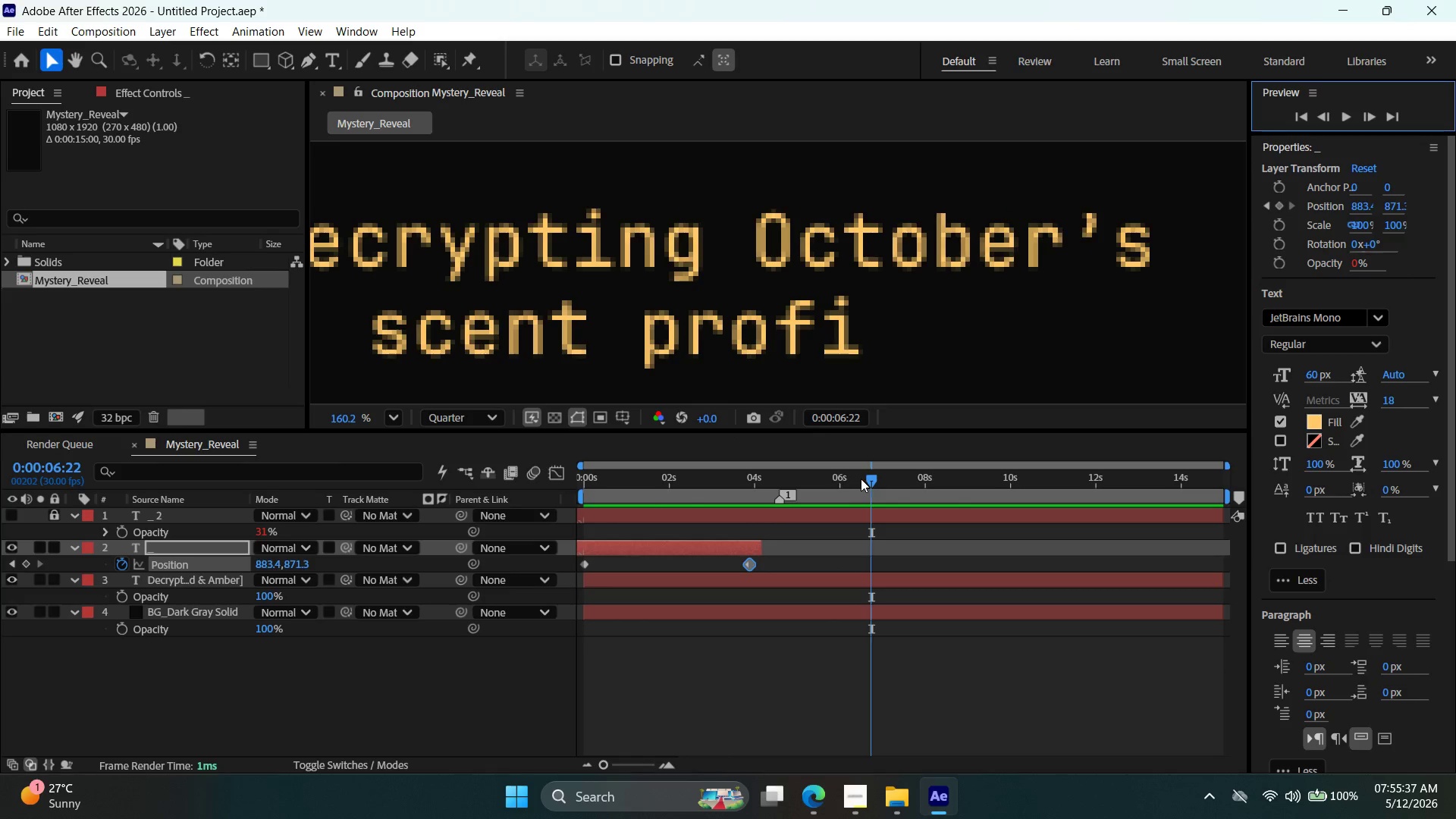 
left_click([868, 479])
 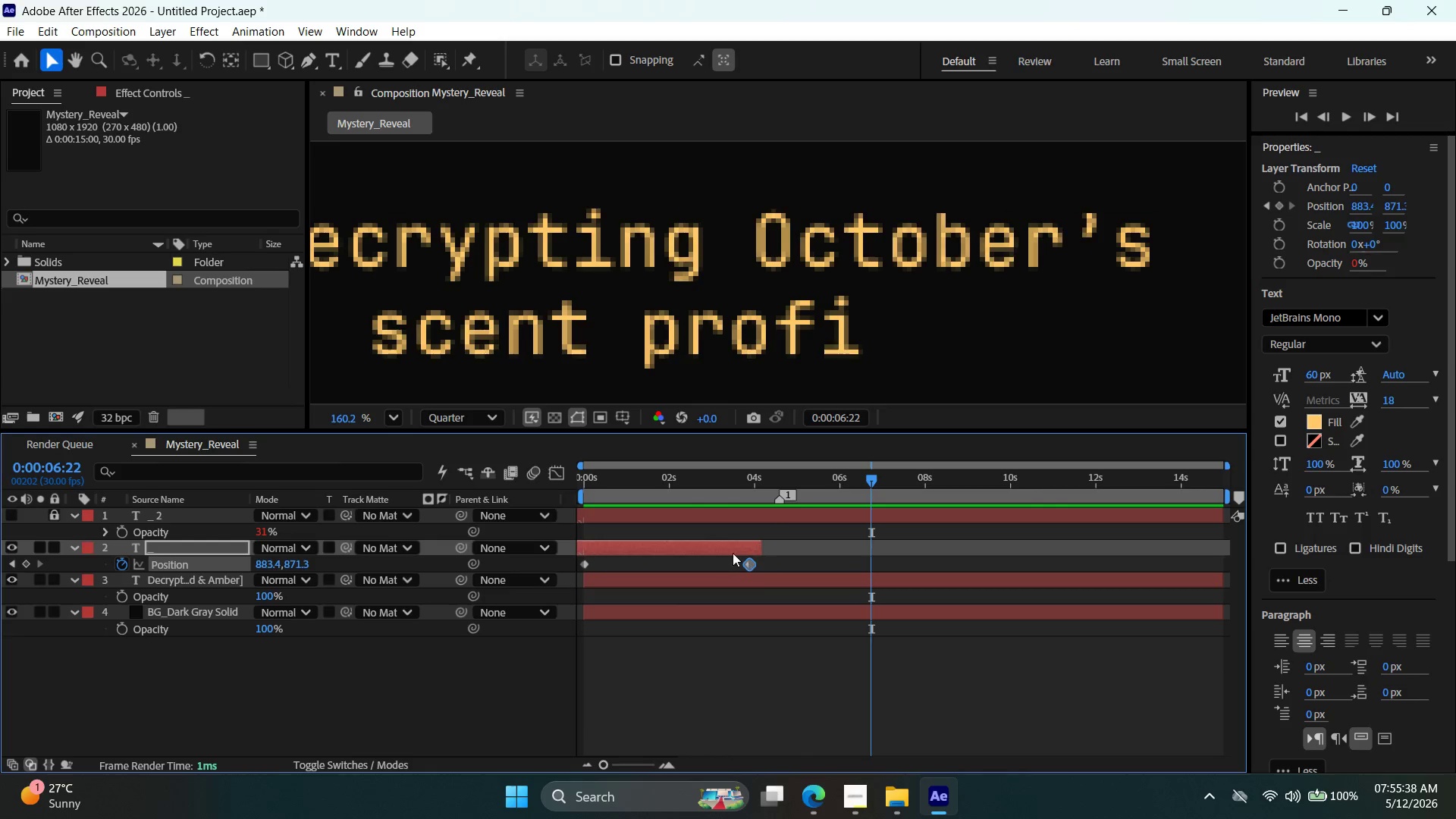 
left_click([730, 551])
 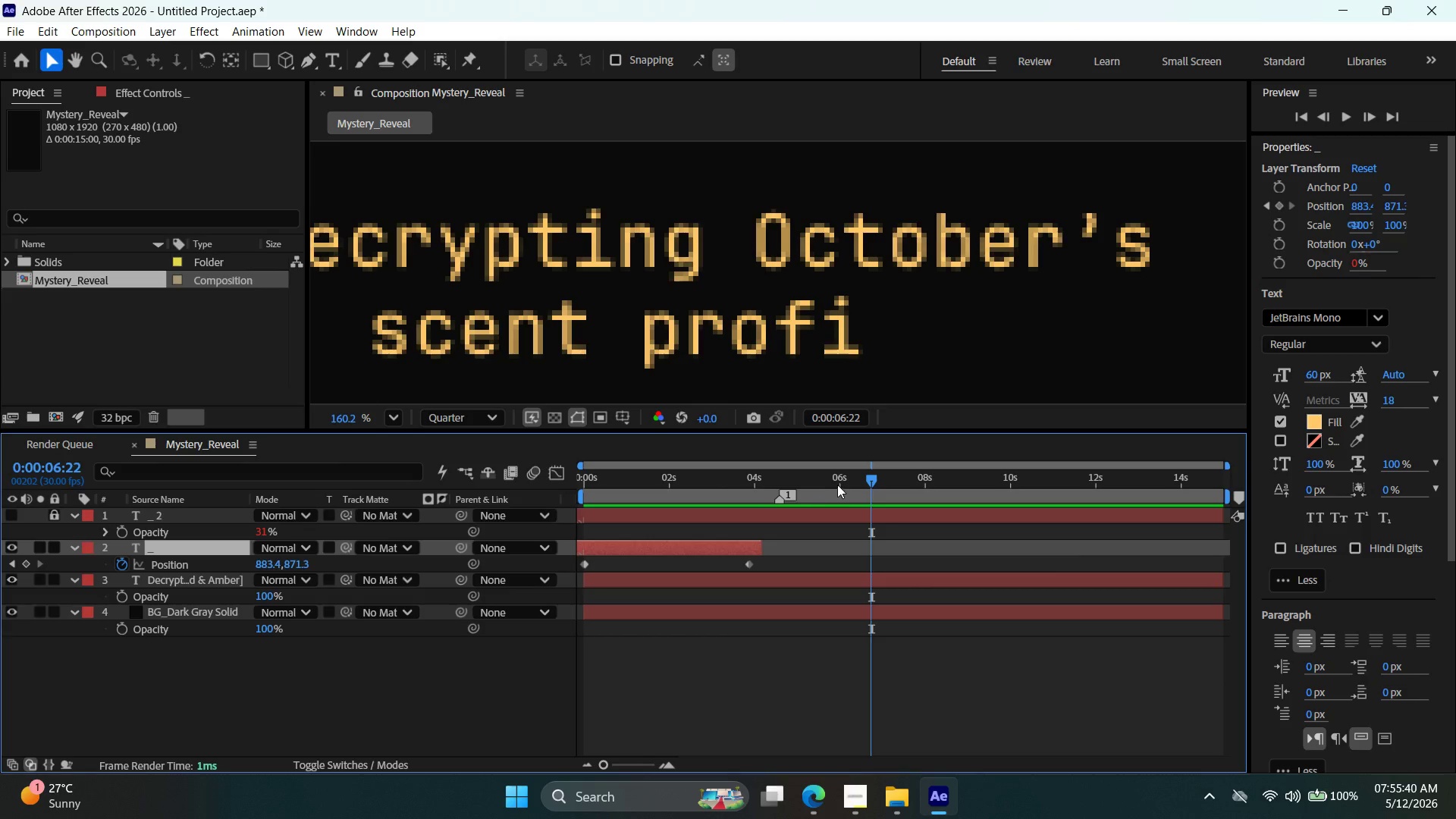 
left_click([863, 486])
 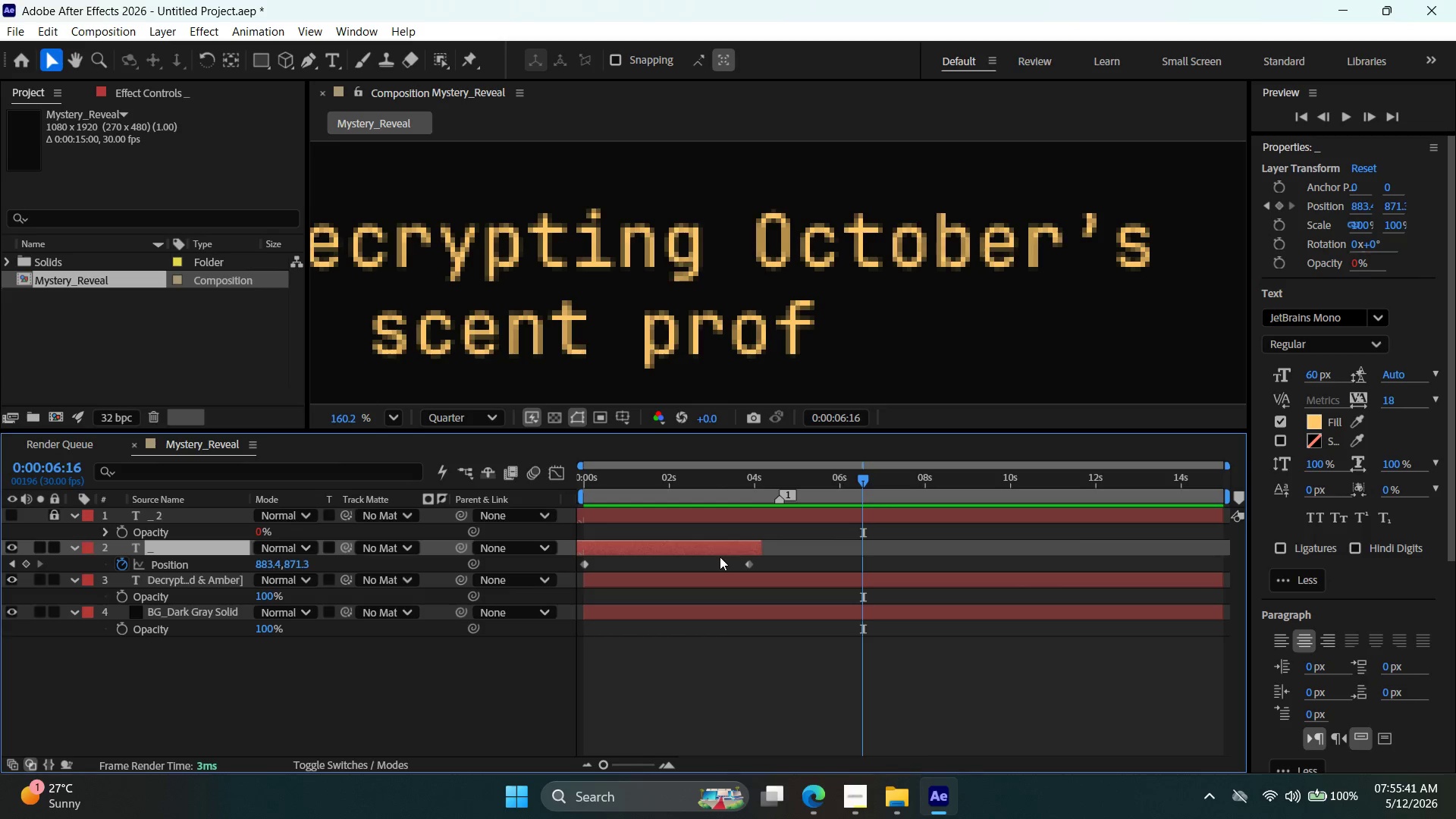 
left_click([724, 550])
 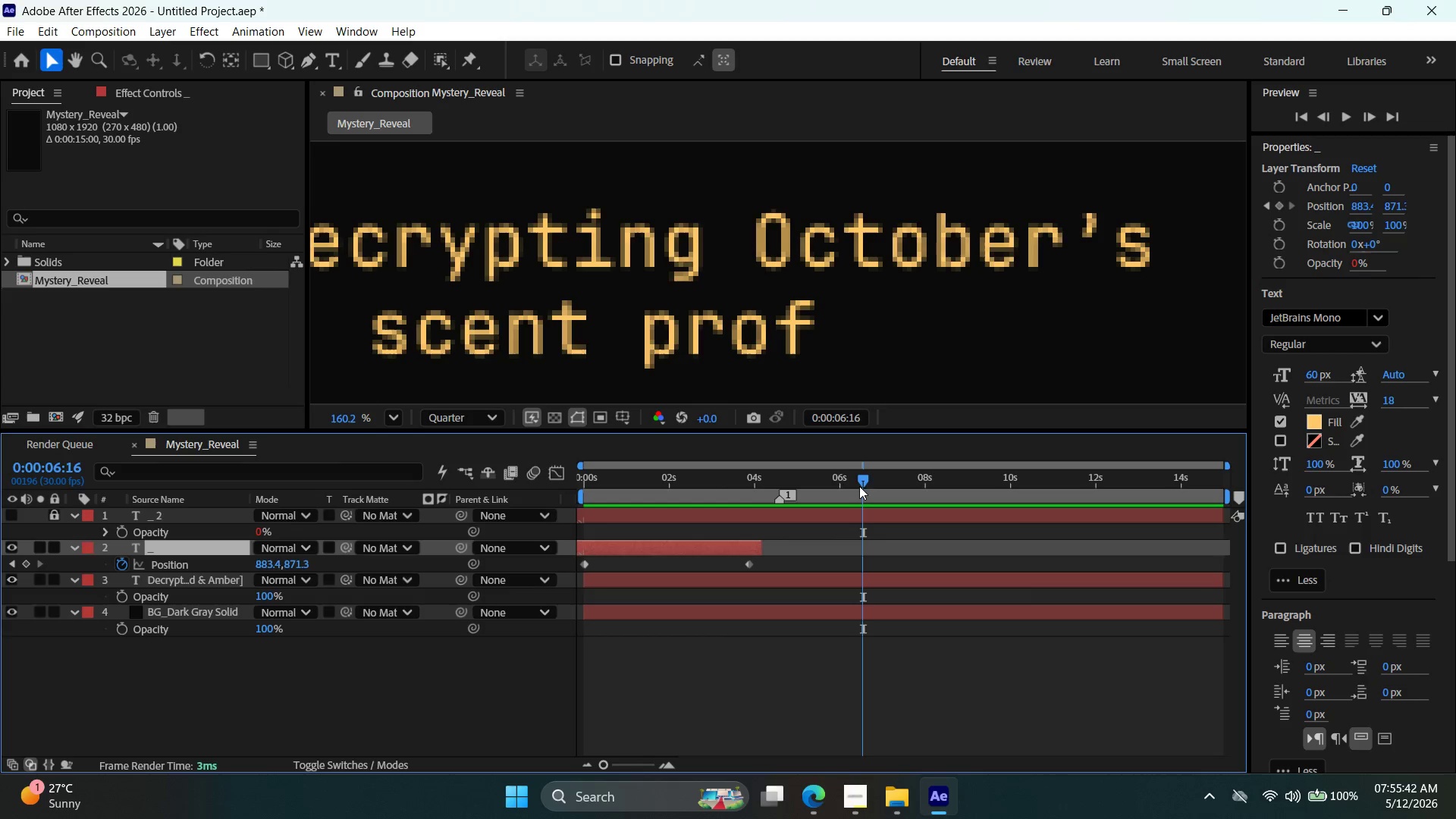 
left_click_drag(start_coordinate=[860, 479], to_coordinate=[642, 513])
 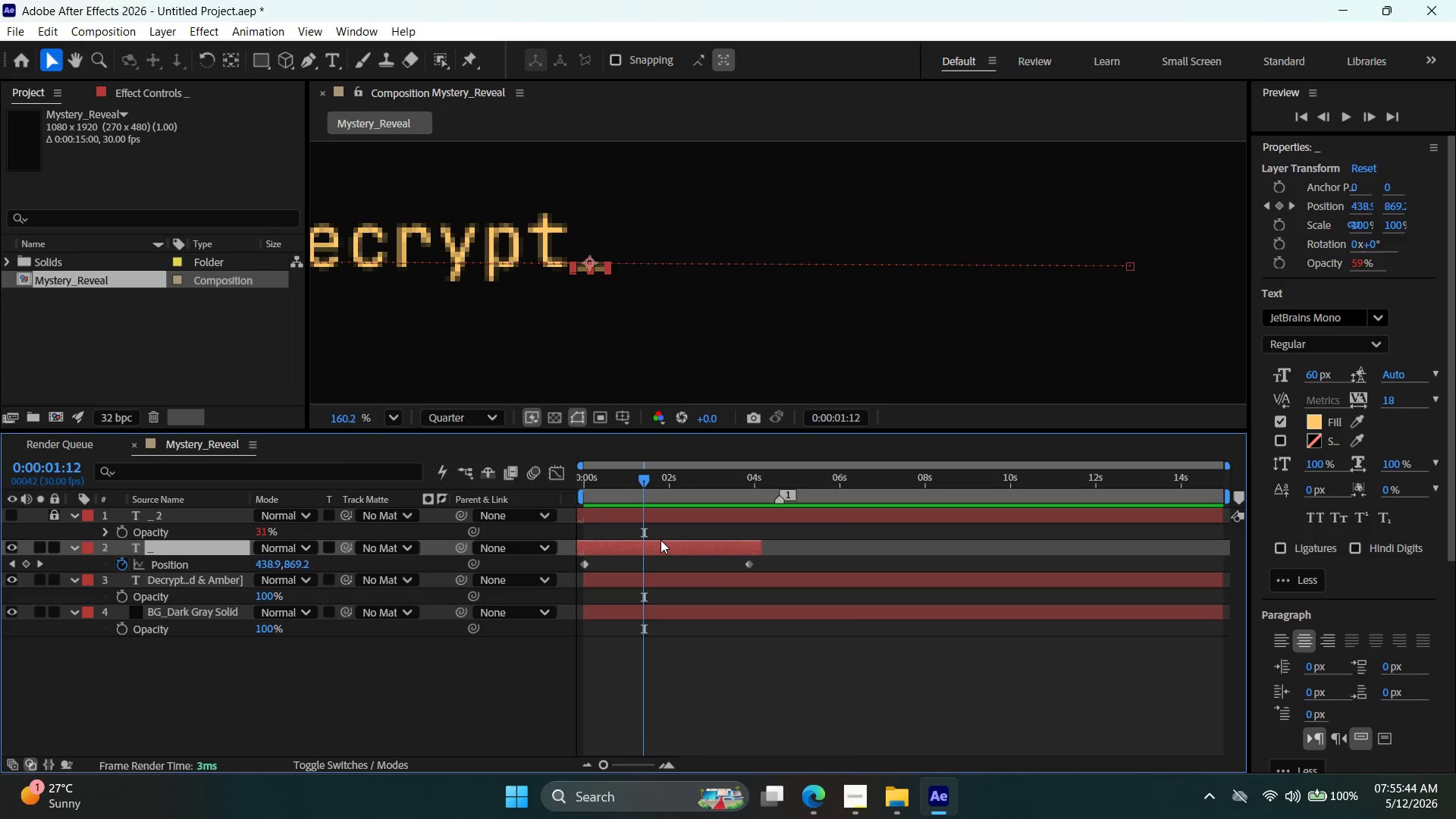 
key(Alt+AltLeft)
 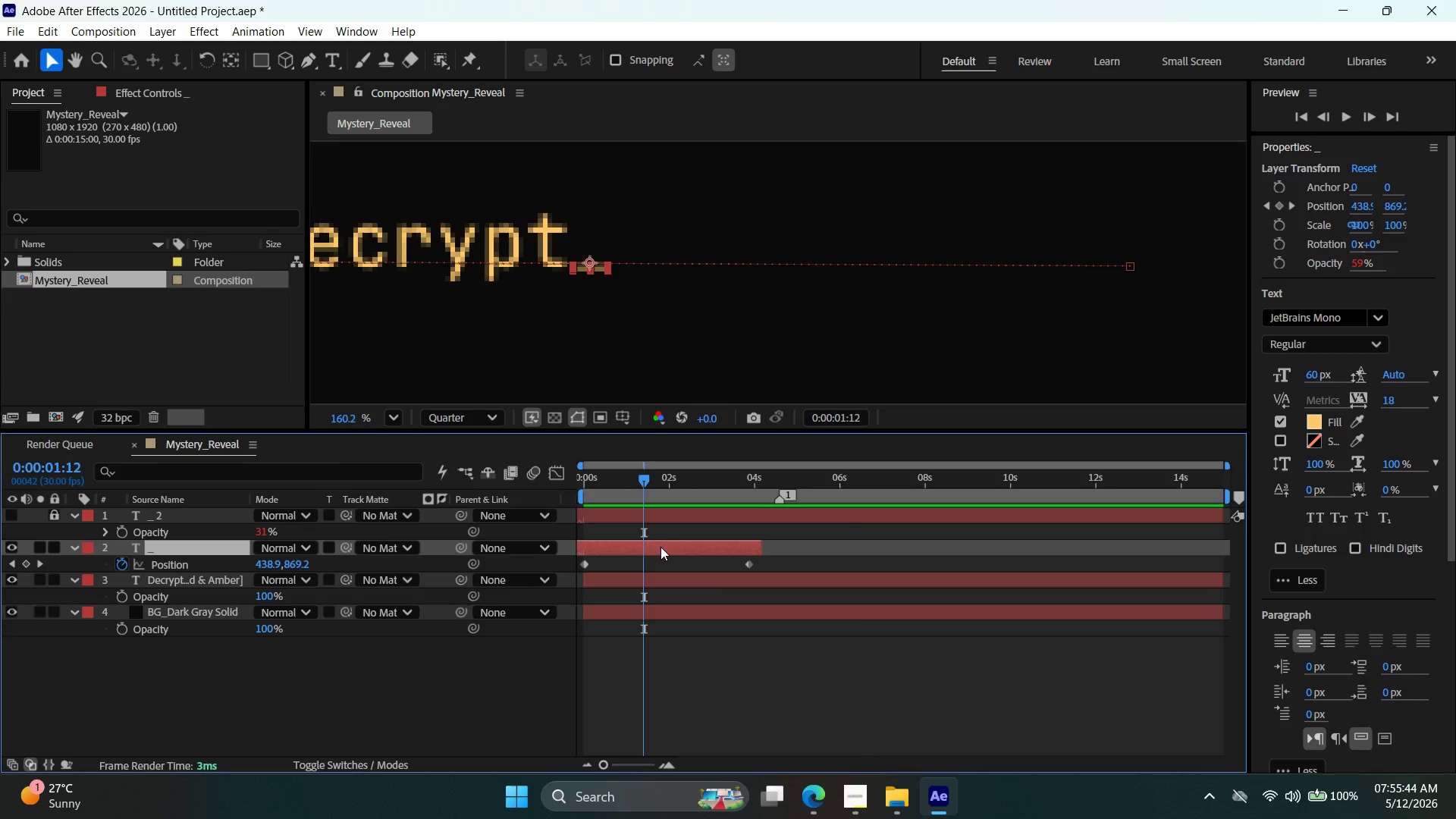 
scroll: coordinate [659, 551], scroll_direction: down, amount: 4.0
 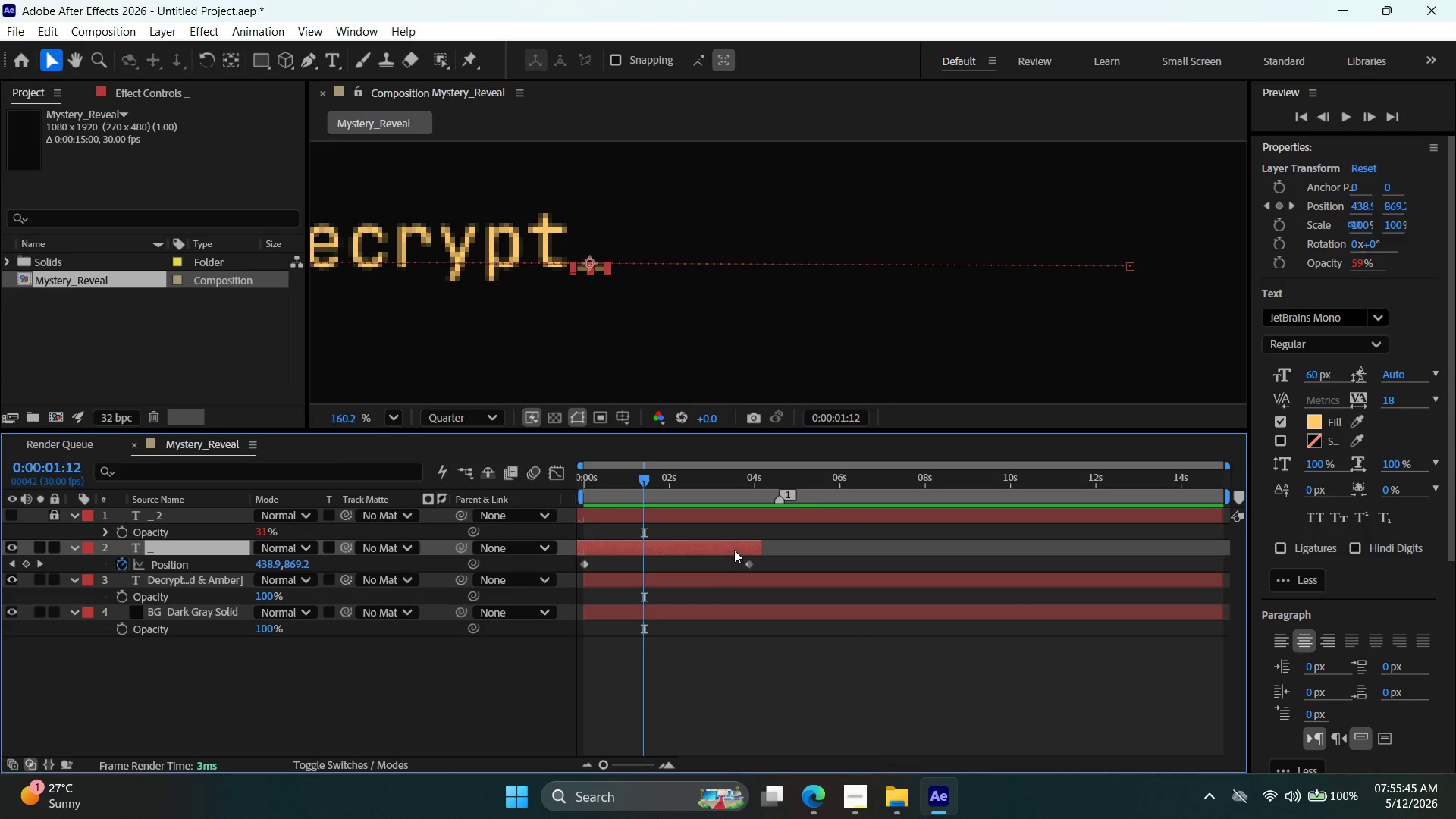 
left_click([733, 548])
 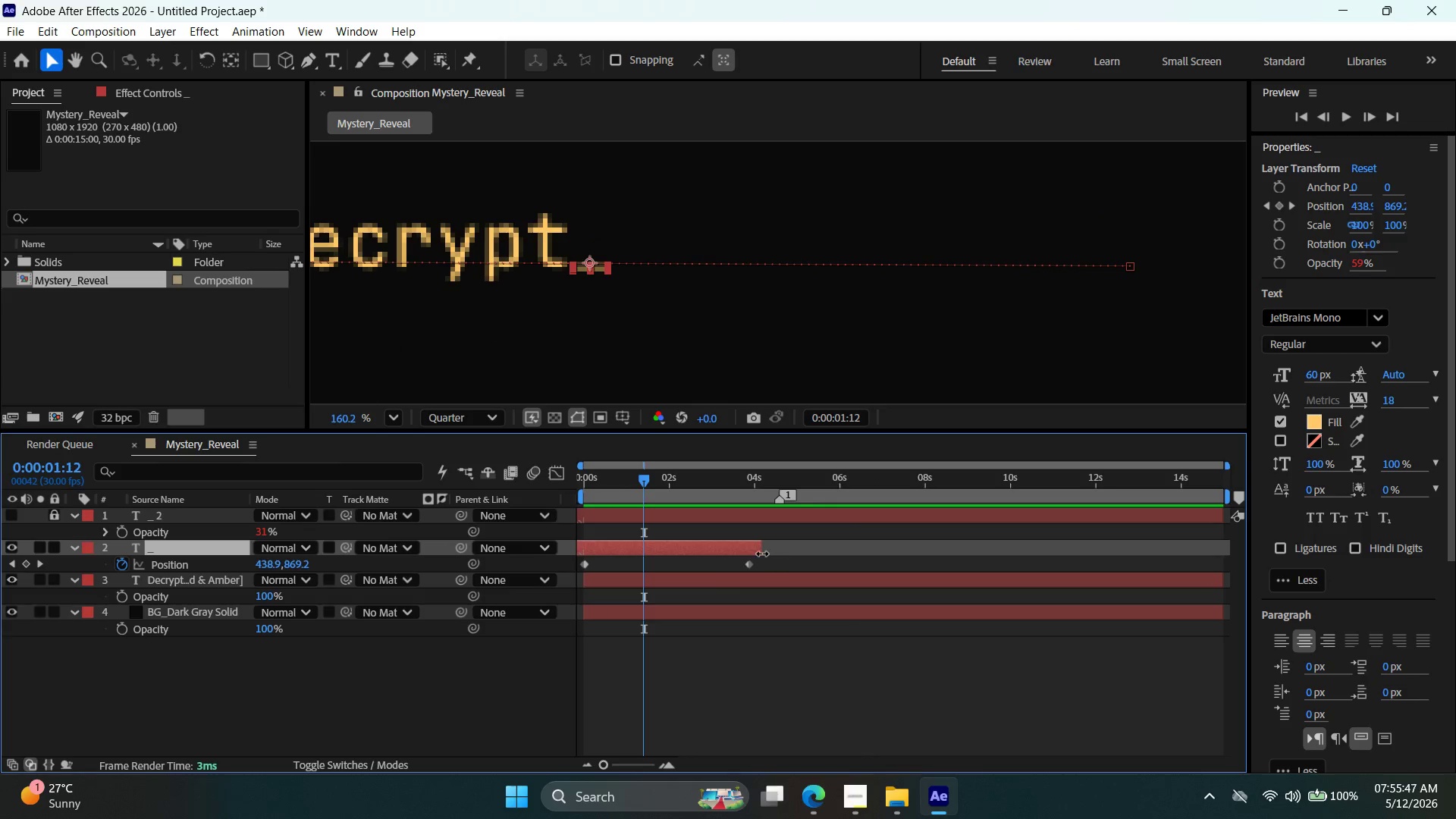 
left_click([743, 549])
 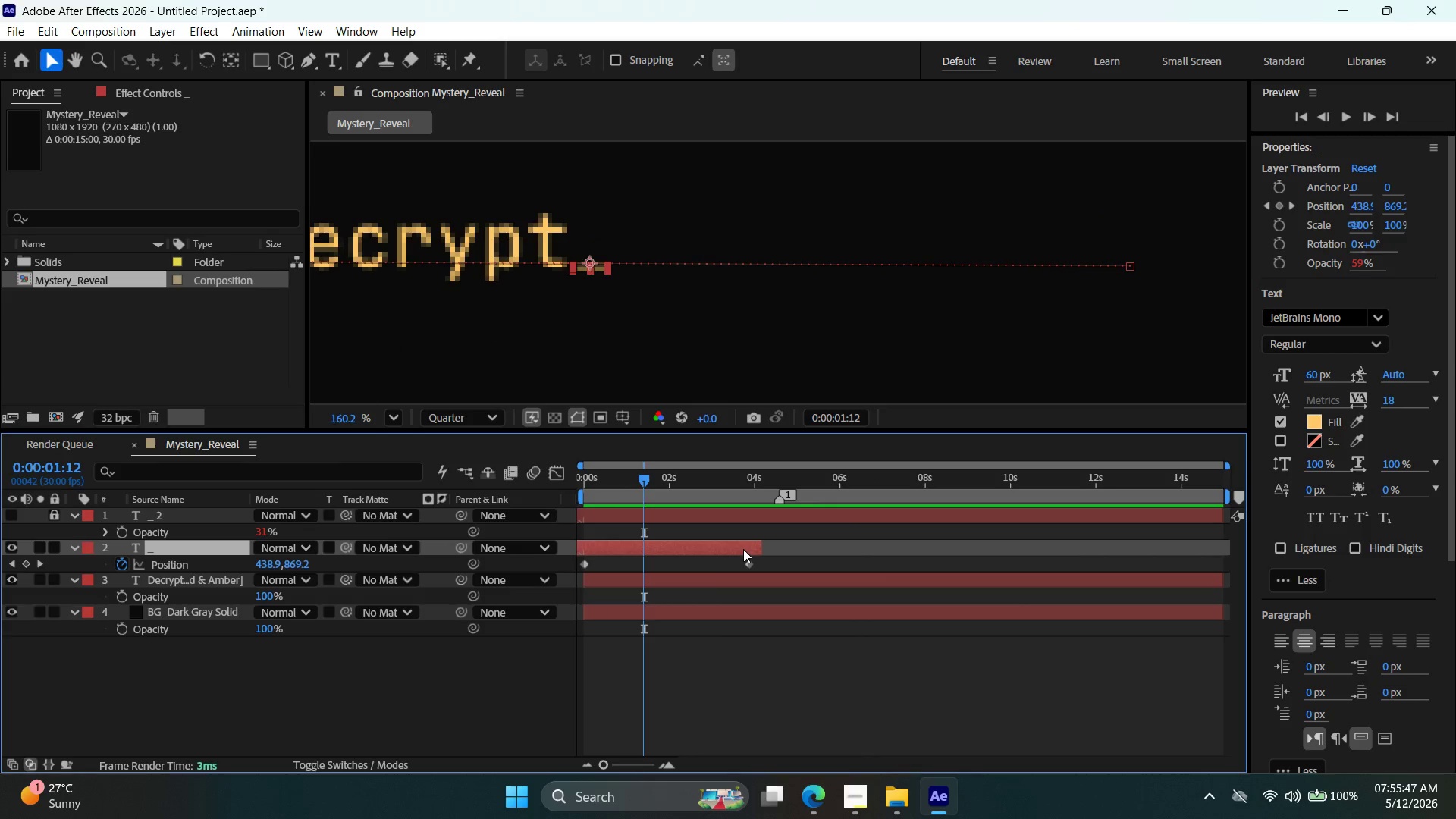 
key(Control+D)
 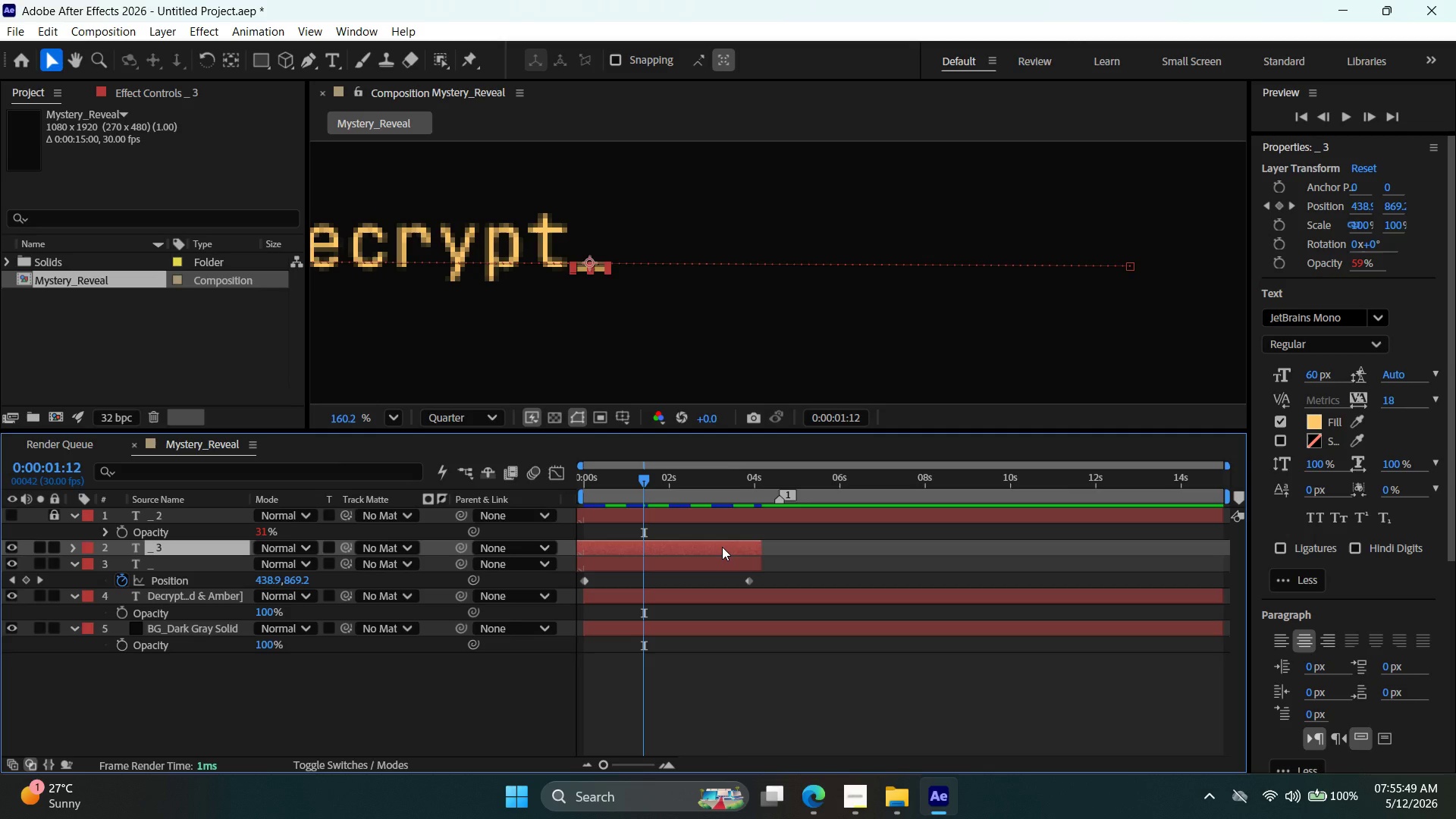 
left_click_drag(start_coordinate=[722, 548], to_coordinate=[925, 544])
 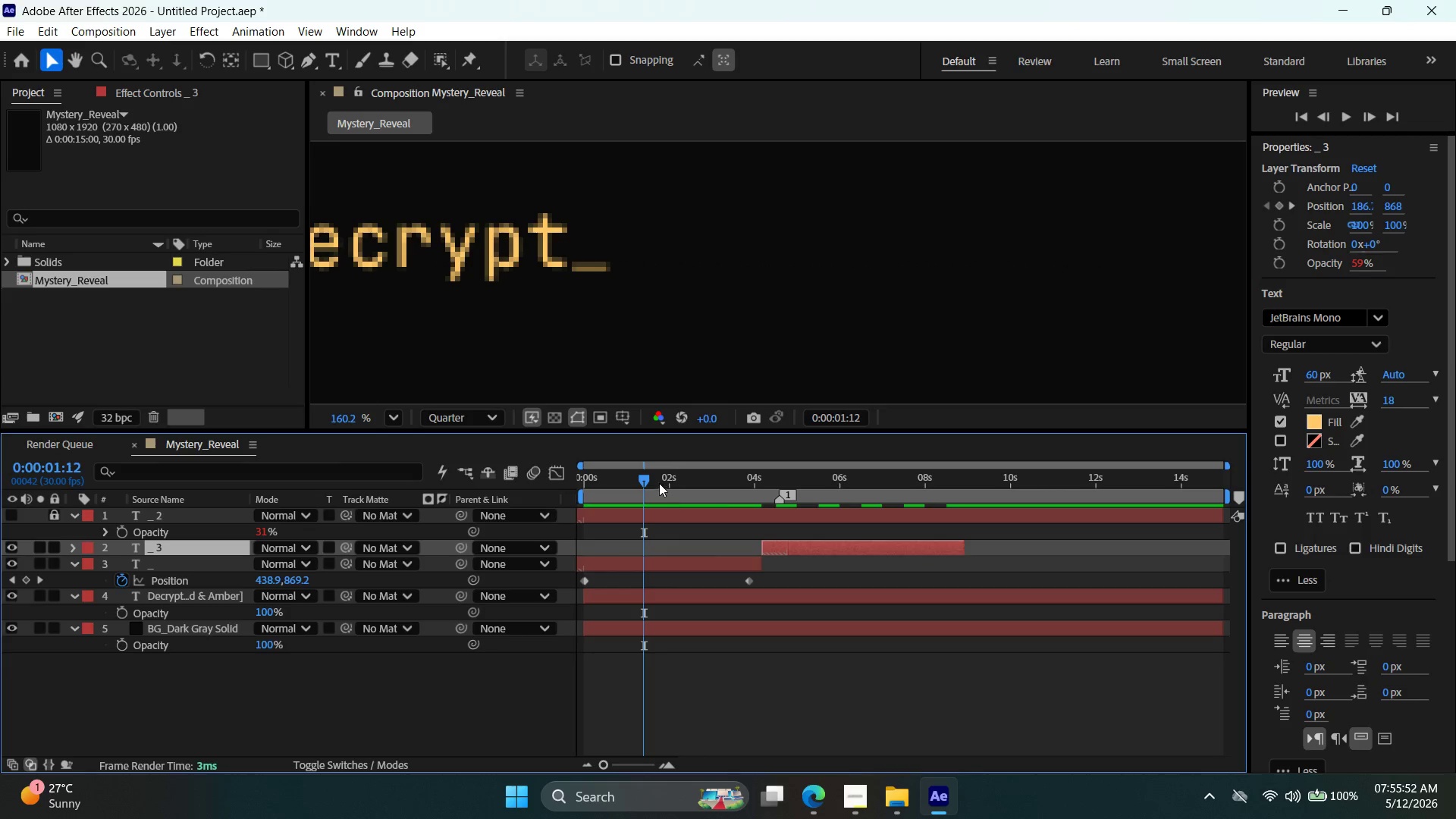 
left_click_drag(start_coordinate=[655, 483], to_coordinate=[786, 502])
 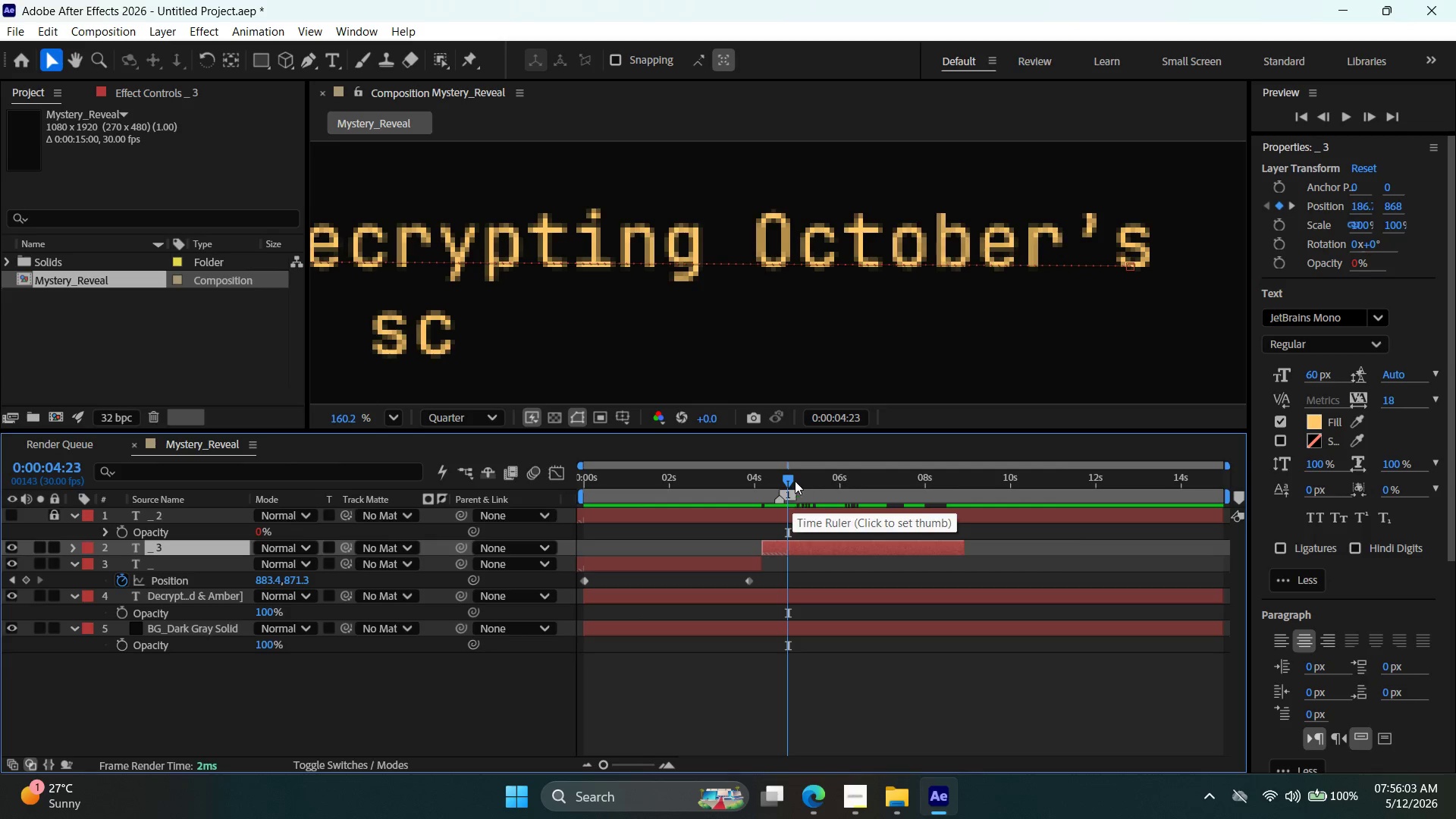 
left_click_drag(start_coordinate=[789, 485], to_coordinate=[783, 487])
 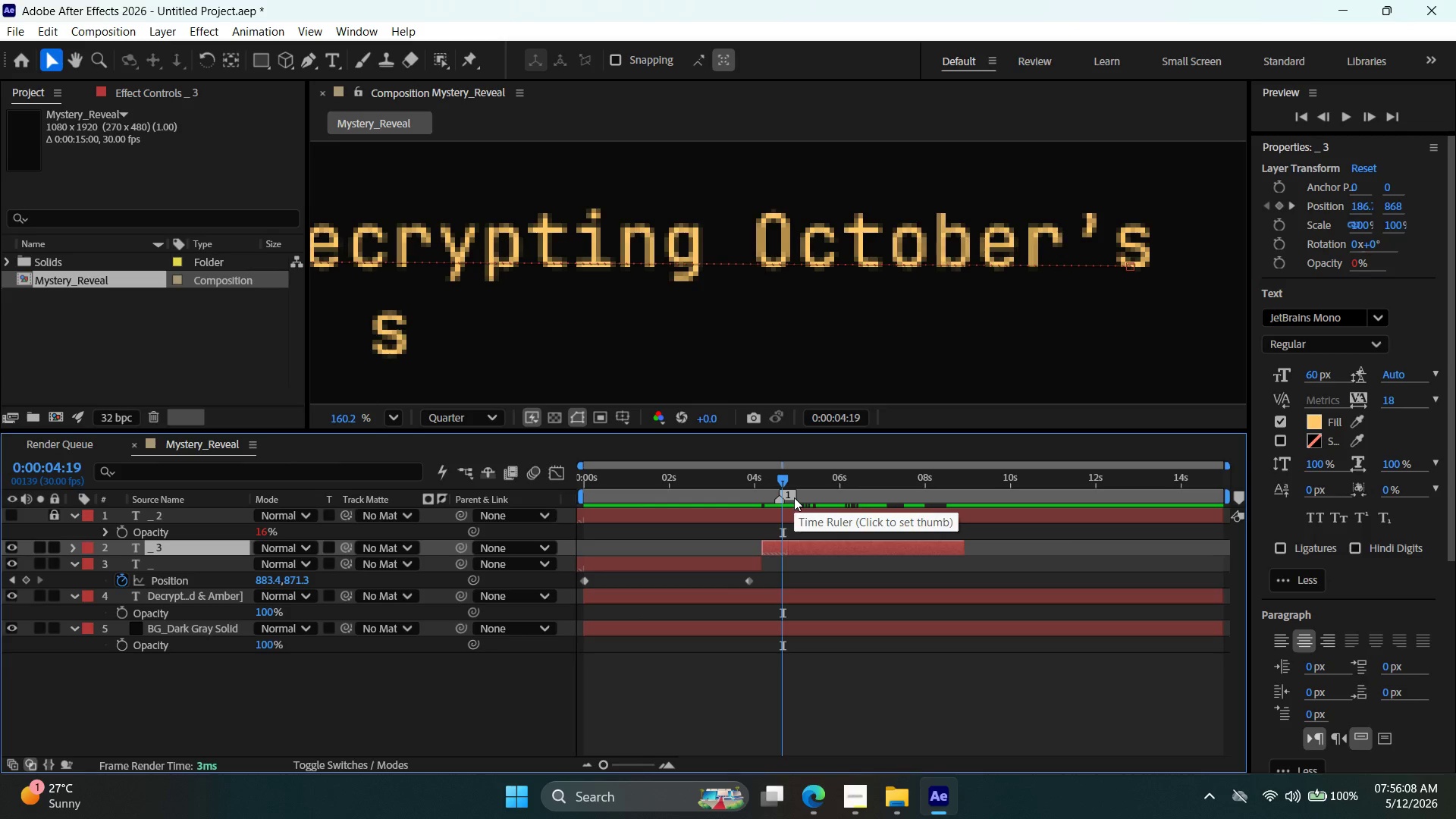 
wait(8.77)
 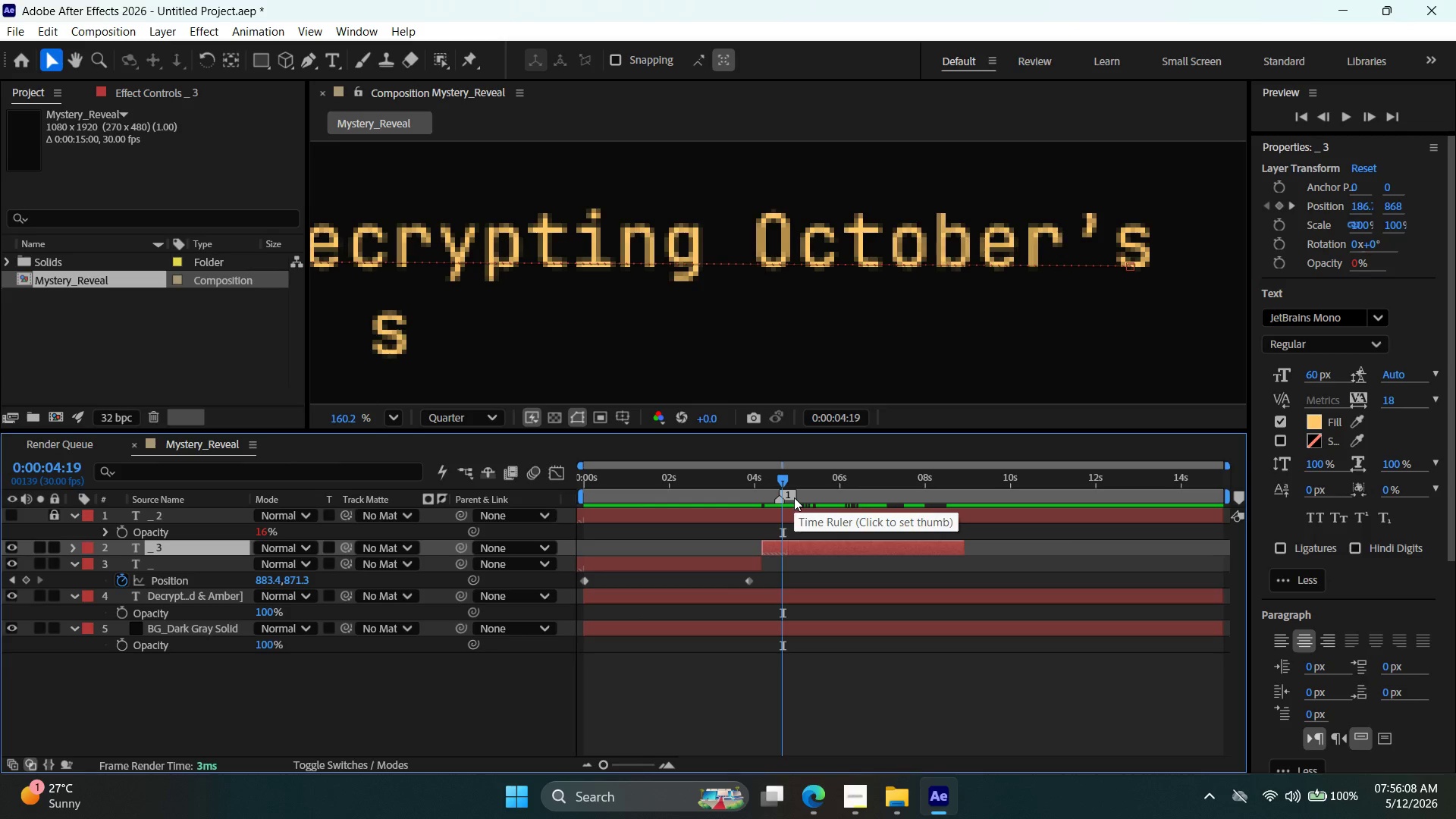 
key(P)
 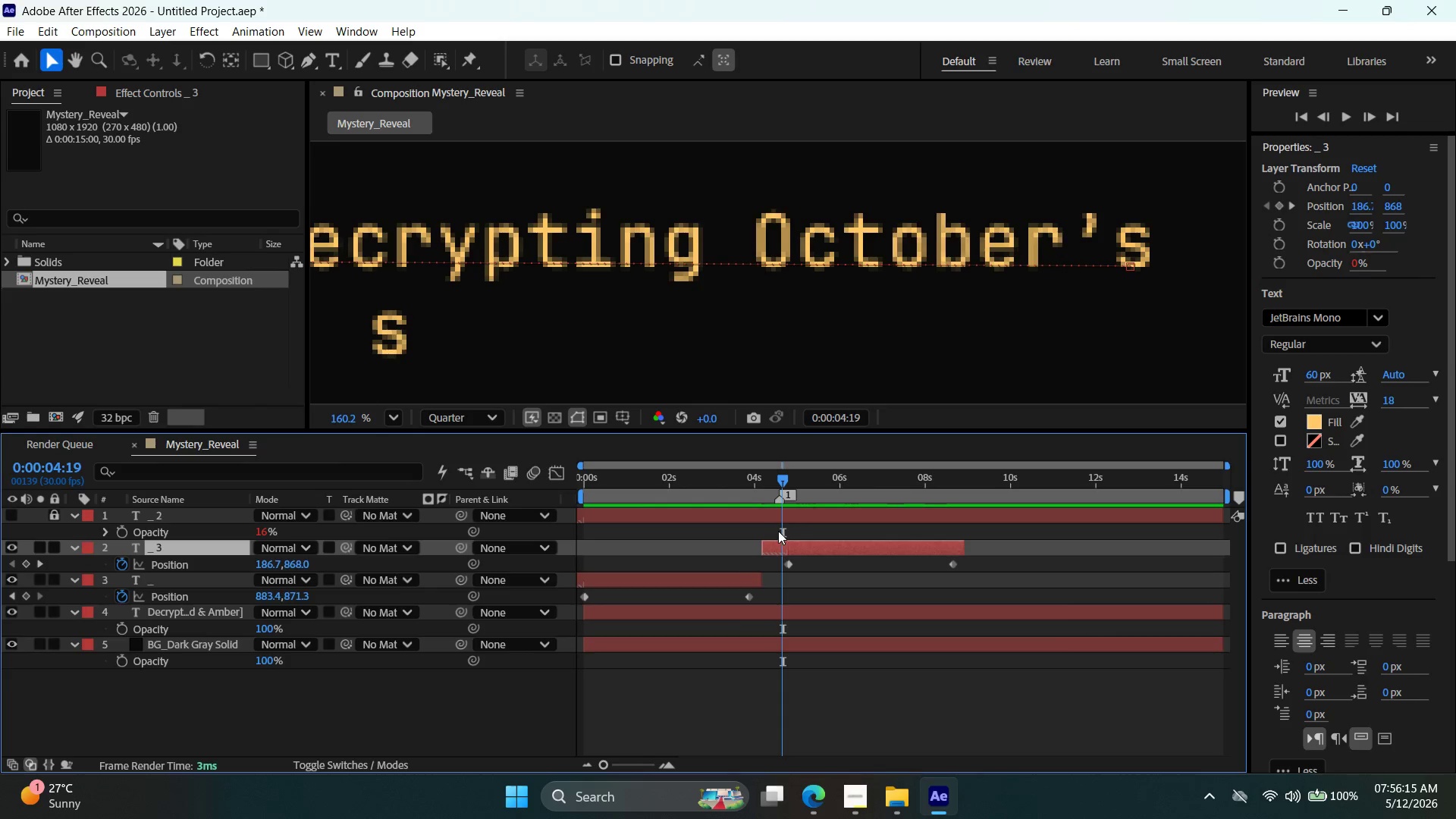 
hold_key(key=ArrowDown, duration=1.02)
 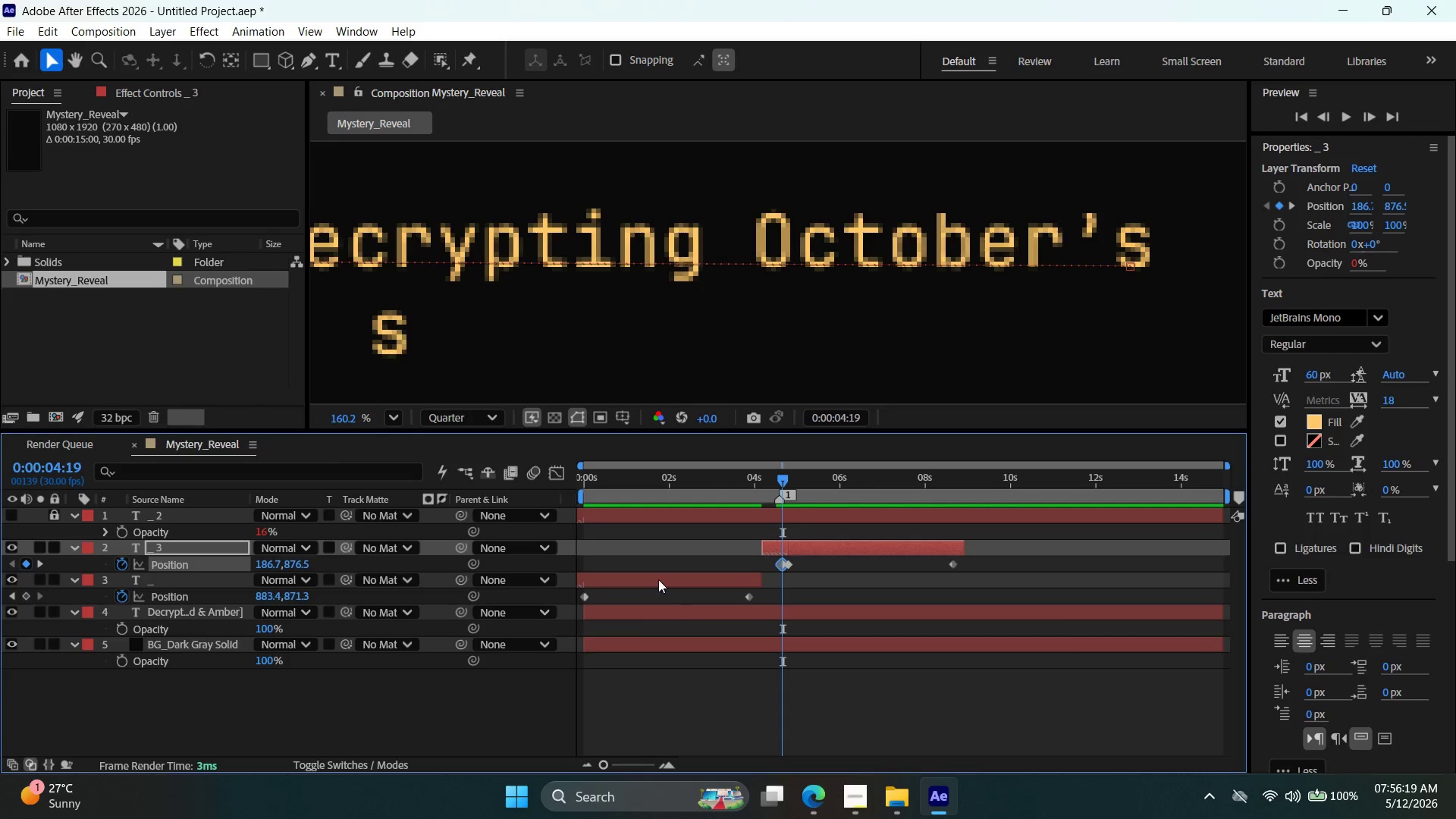 
left_click_drag(start_coordinate=[606, 768], to_coordinate=[601, 772])
 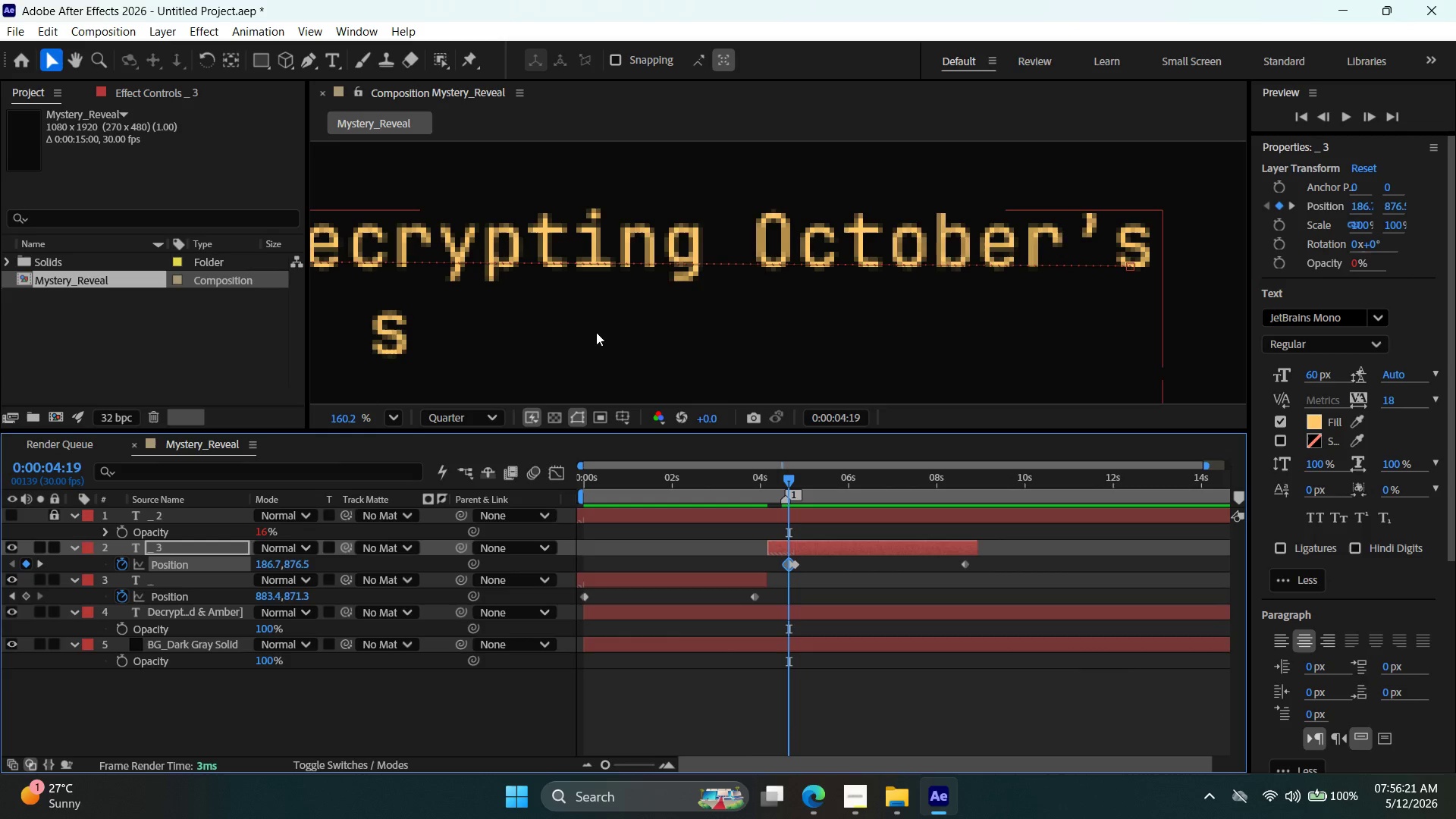 
hold_key(key=AltLeft, duration=0.36)
scroll: coordinate [596, 331], scroll_direction: down, amount: 2.0
 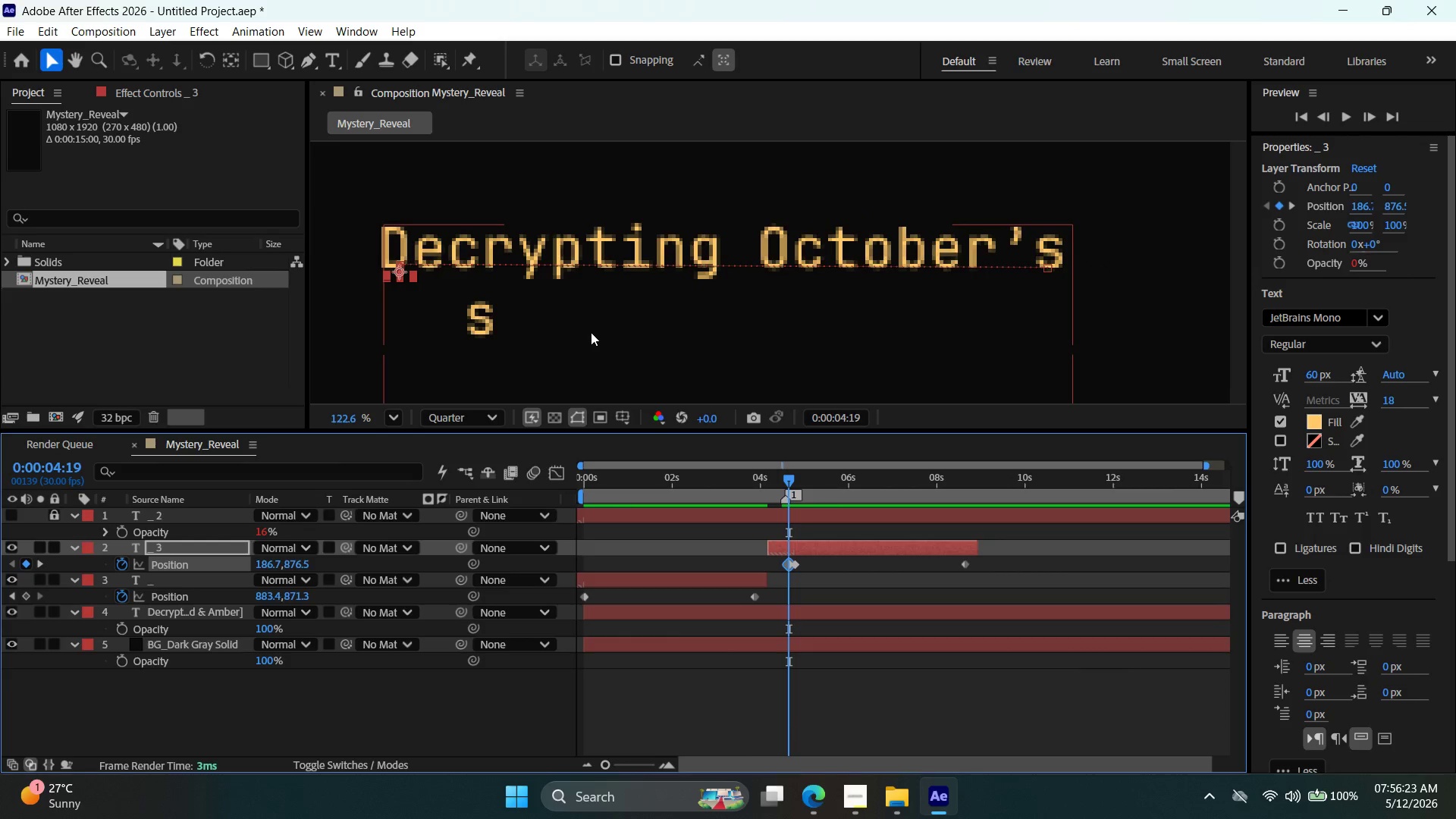 
hold_key(key=ArrowDown, duration=1.52)
 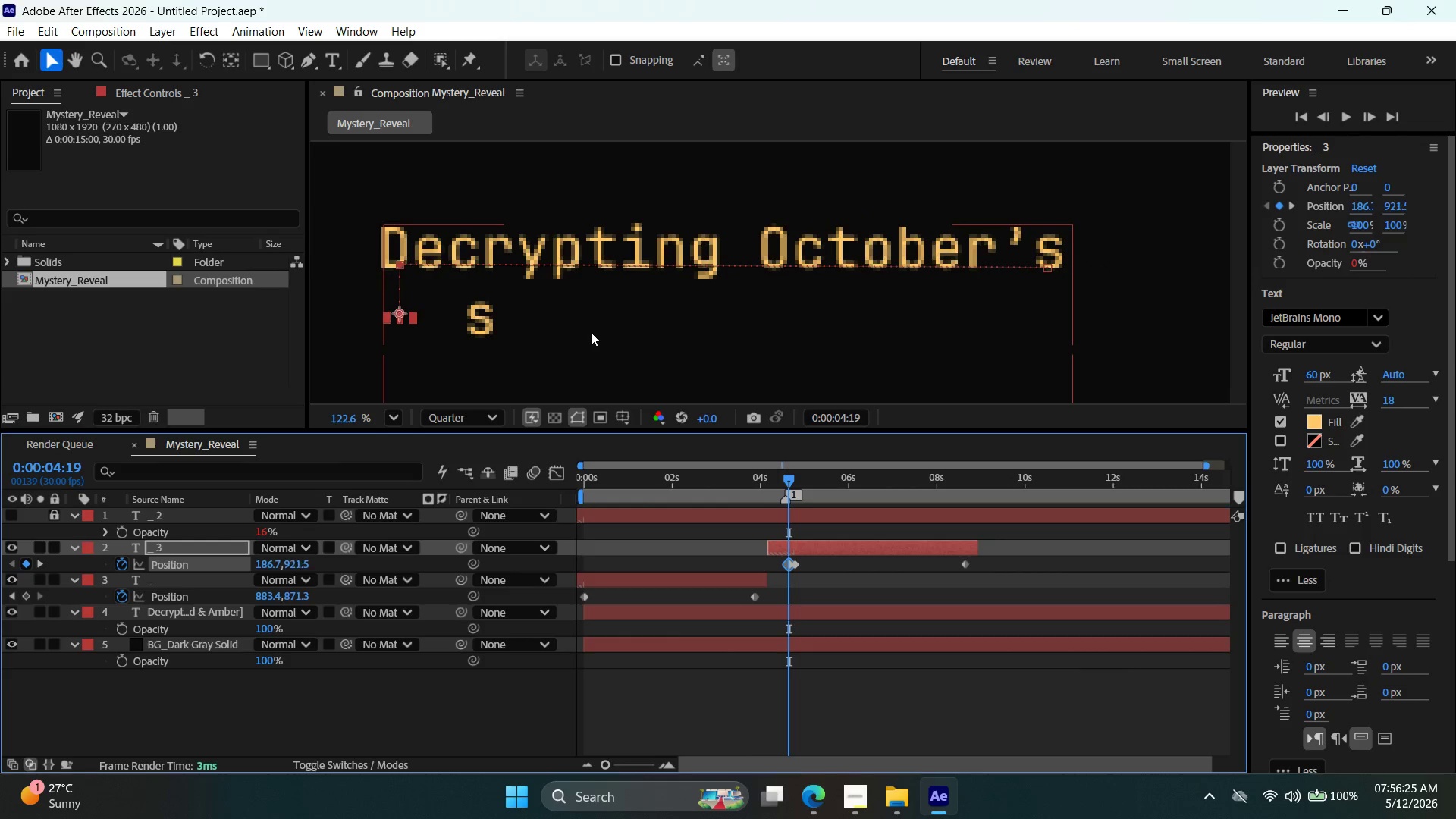 
hold_key(key=ArrowDown, duration=1.05)
 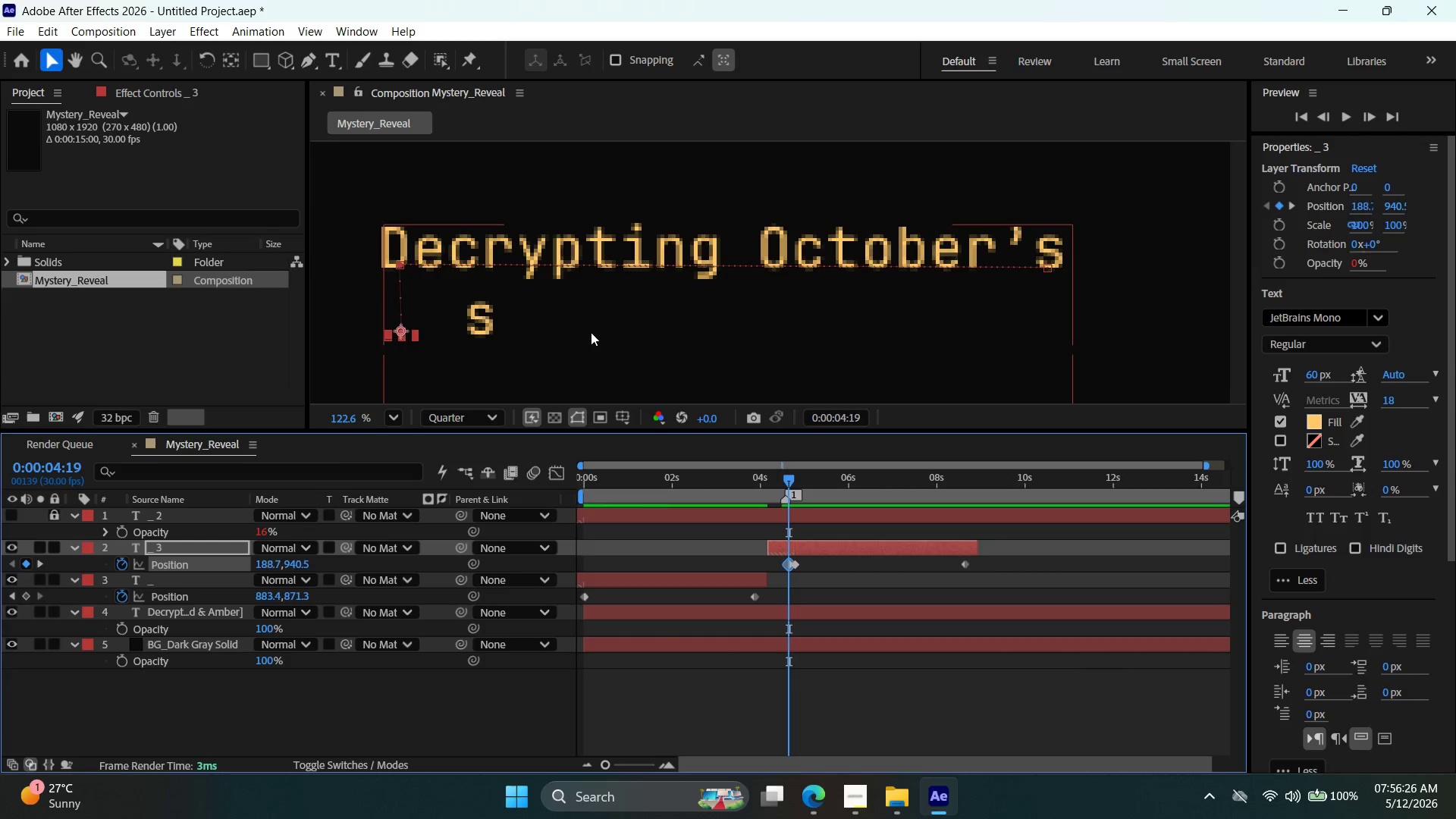 
hold_key(key=ArrowRight, duration=1.5)
 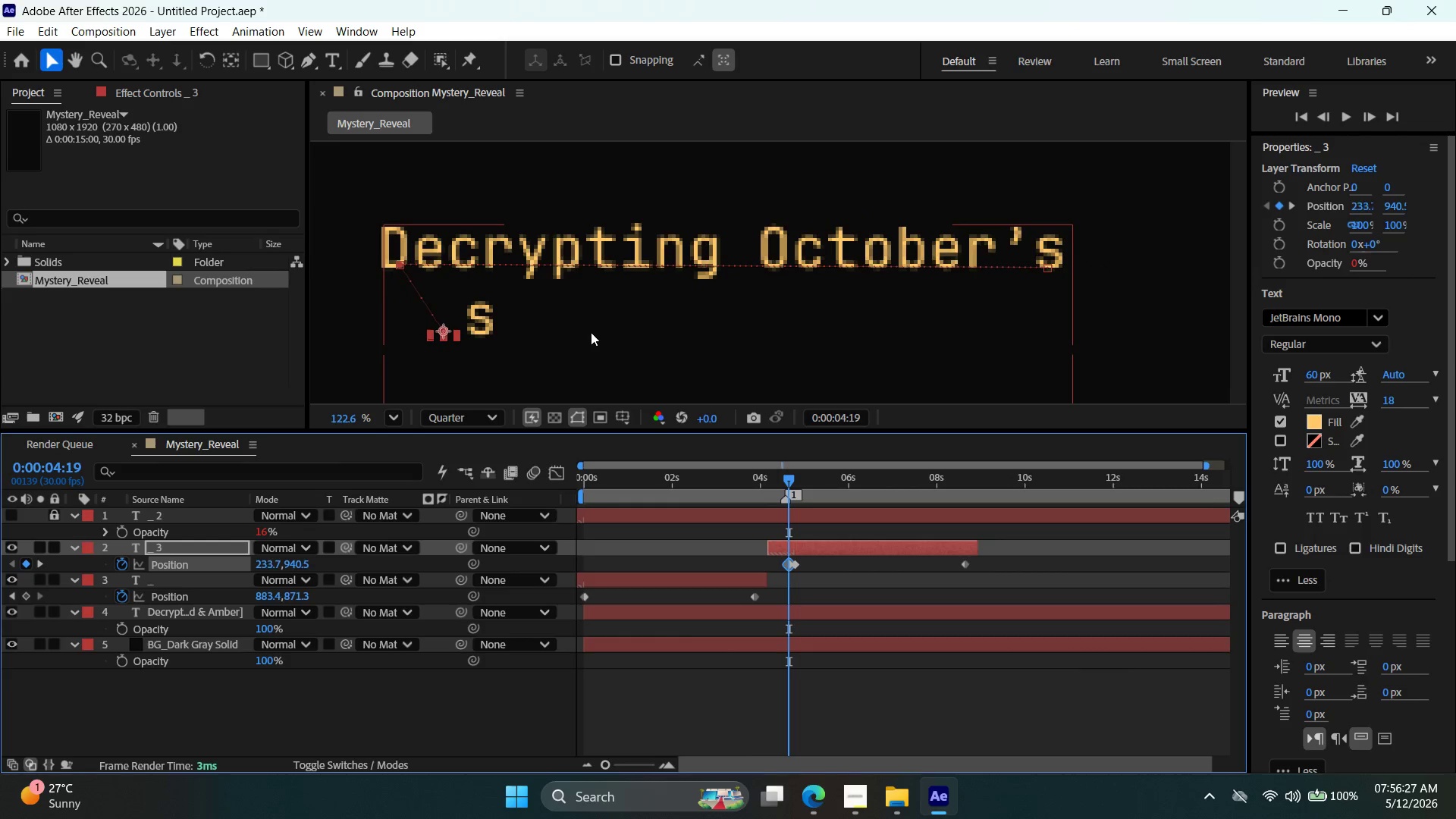 
hold_key(key=ArrowRight, duration=1.52)
 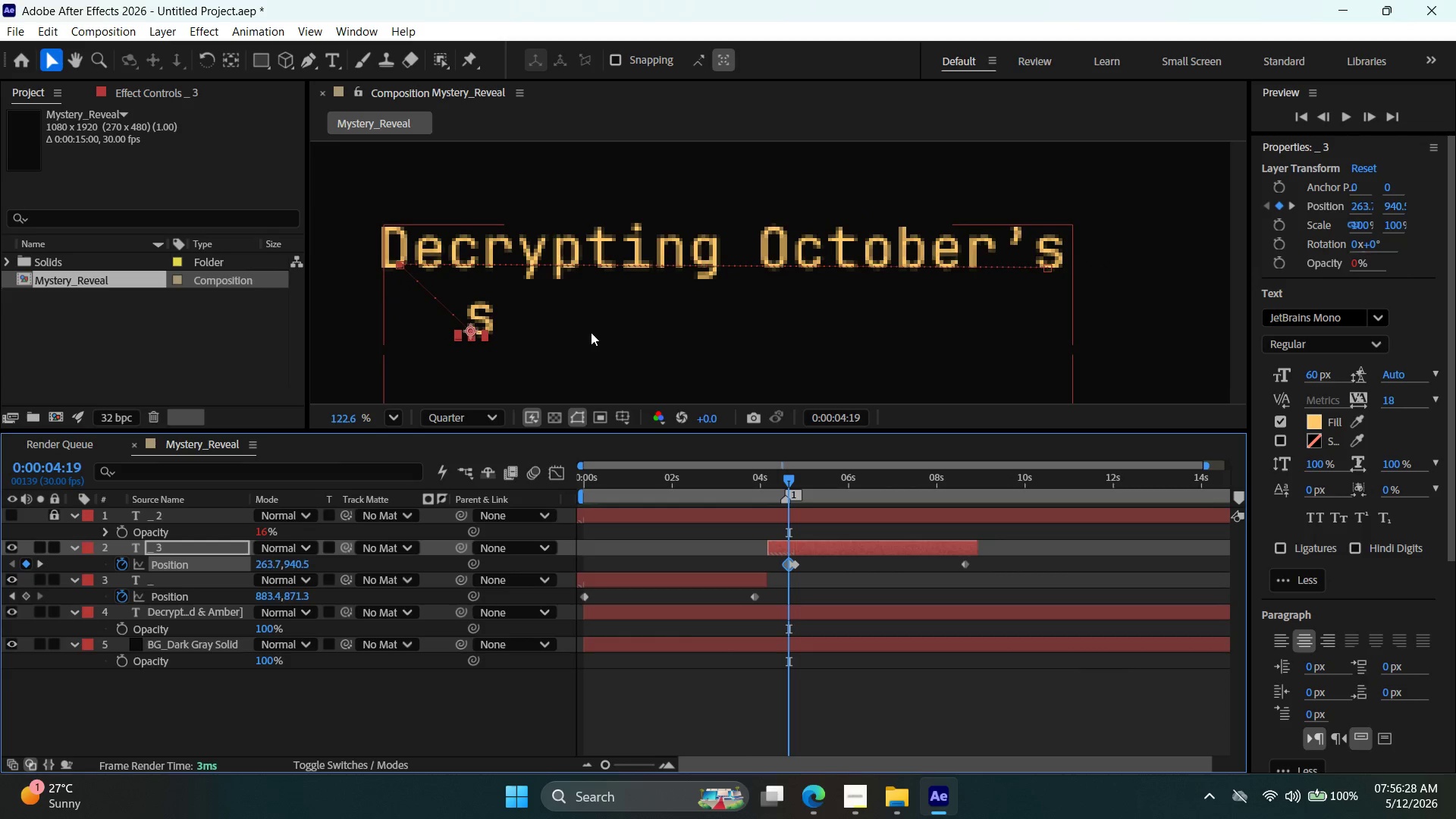 
key(ArrowRight)
 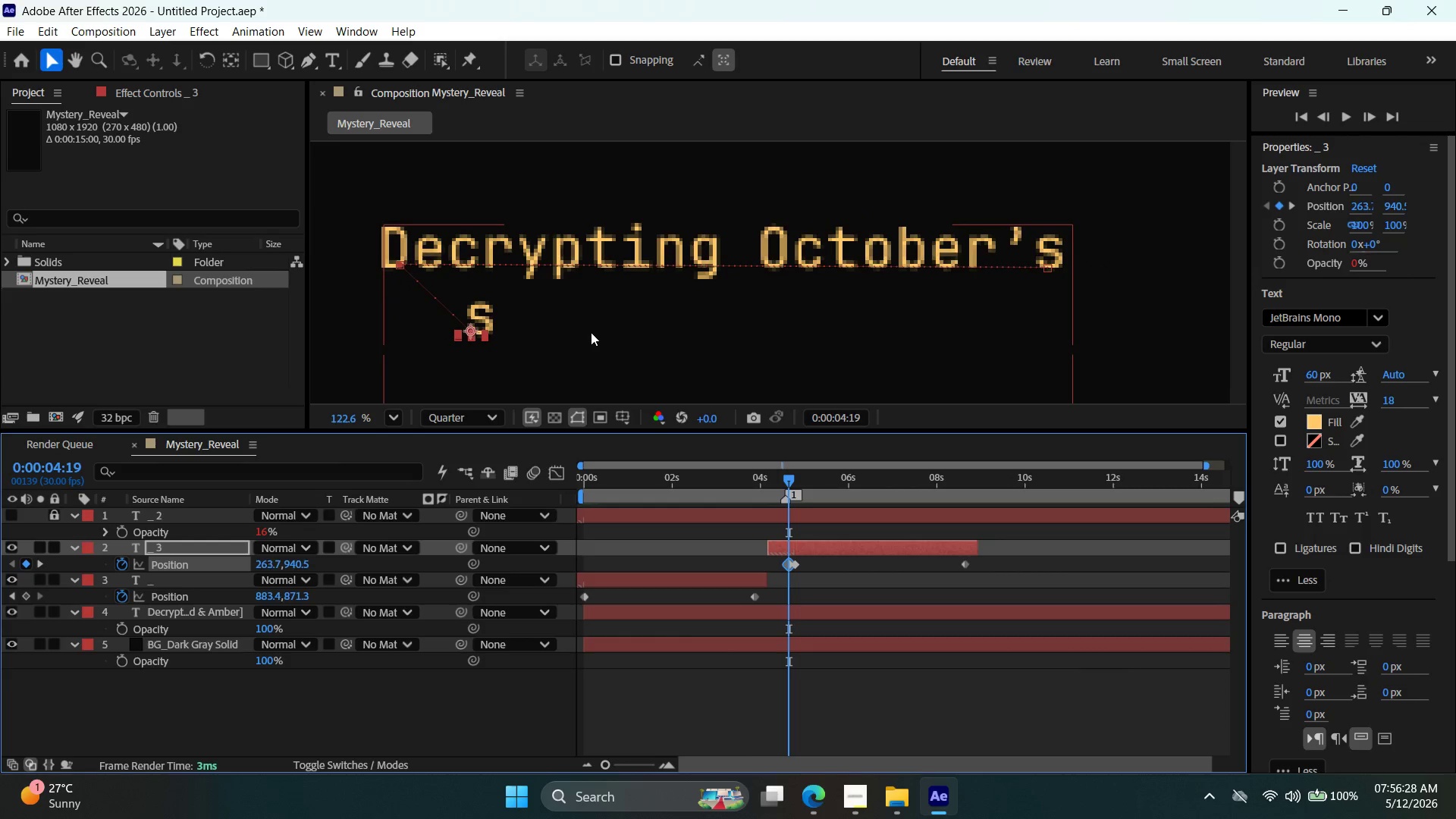 
key(ArrowRight)
 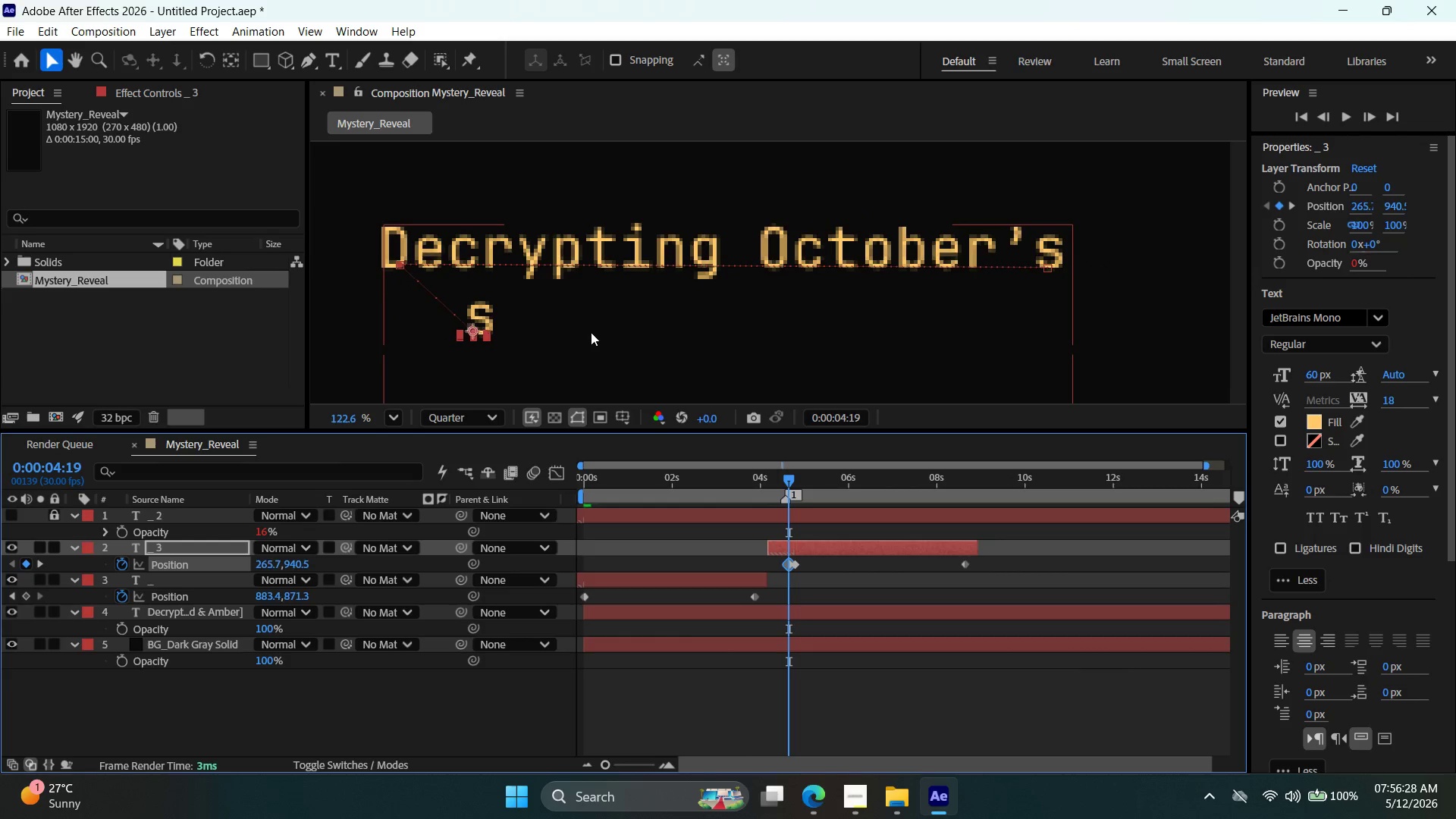 
key(ArrowRight)
 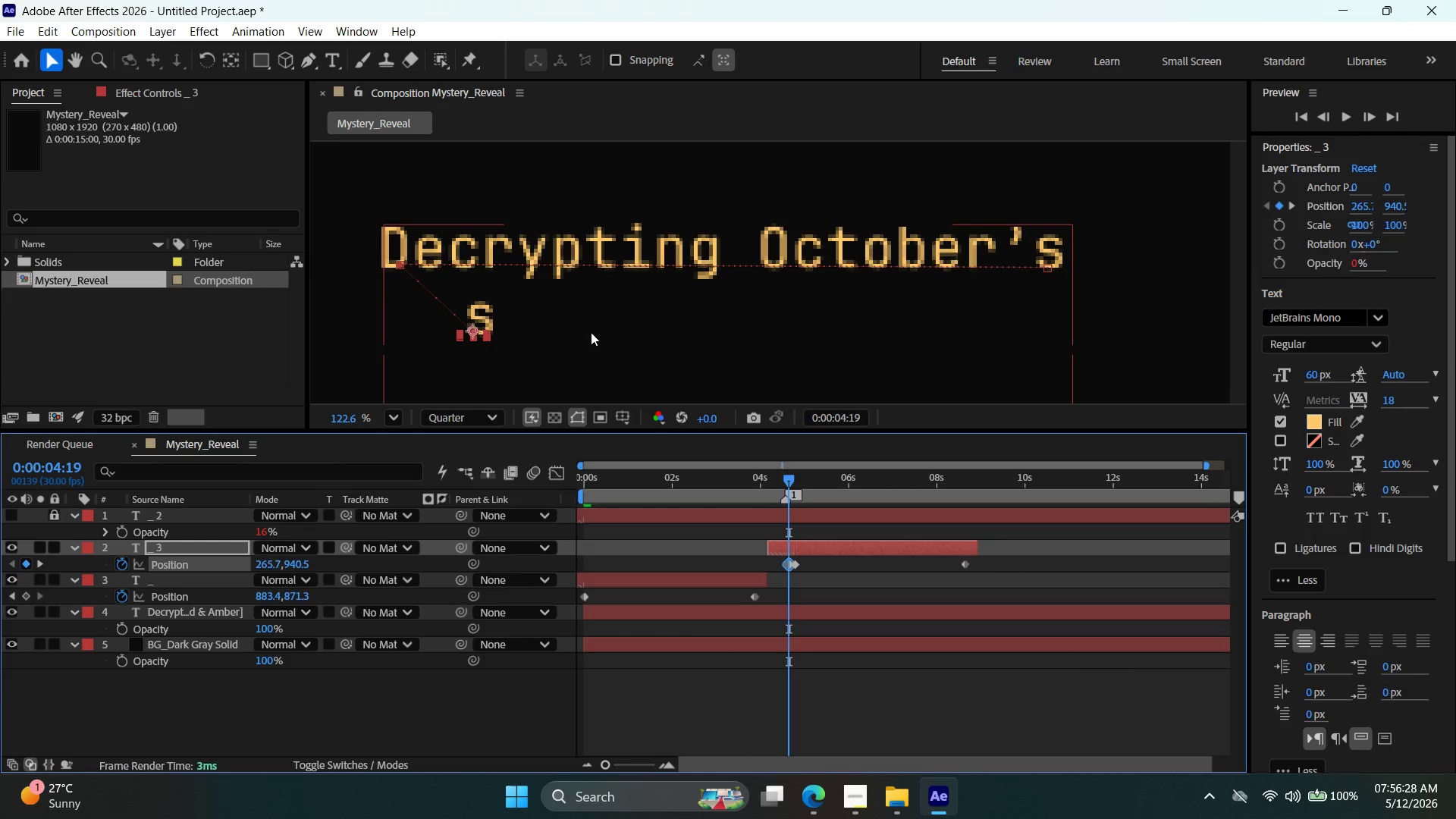 
key(ArrowRight)
 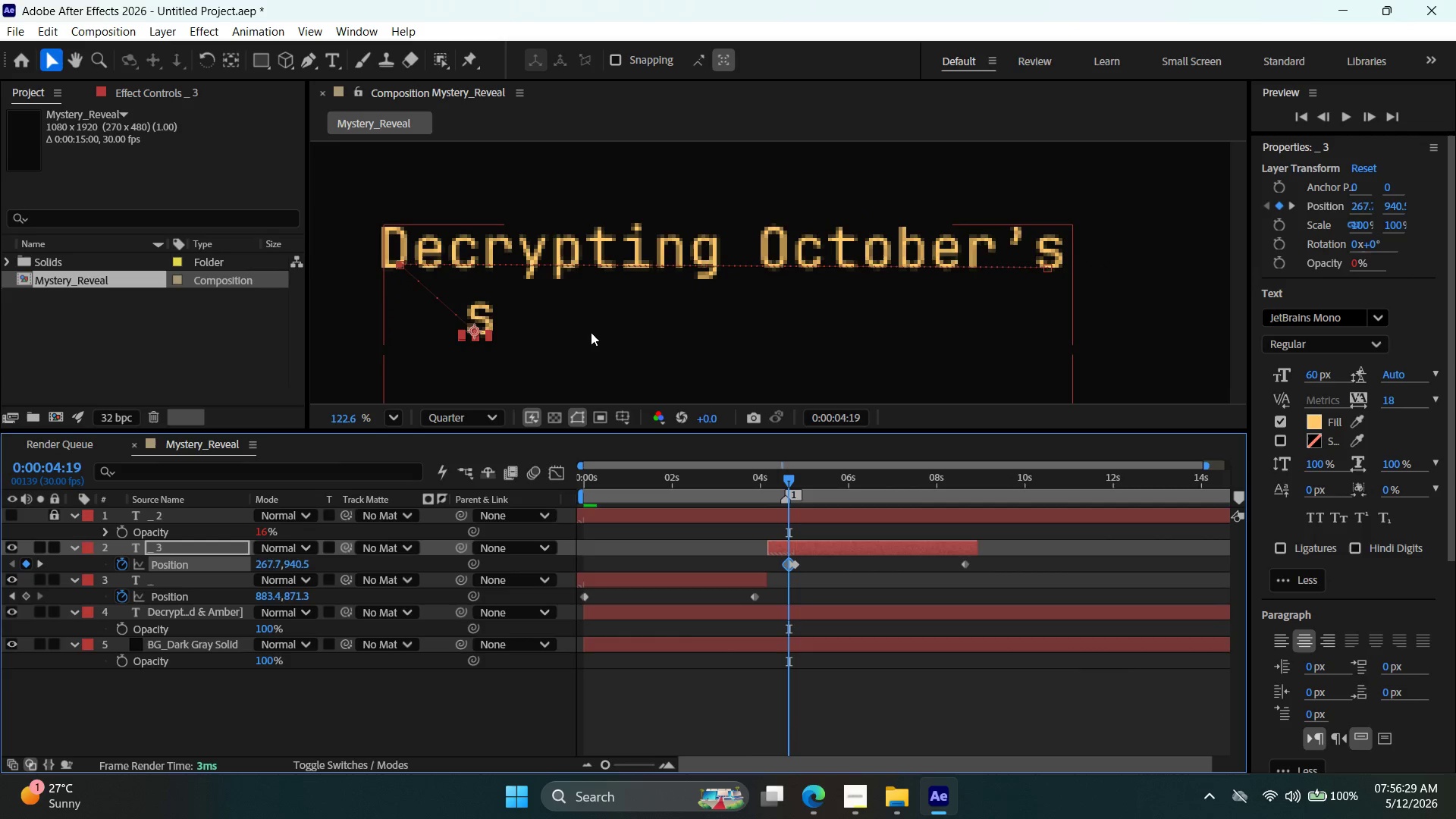 
key(ArrowRight)
 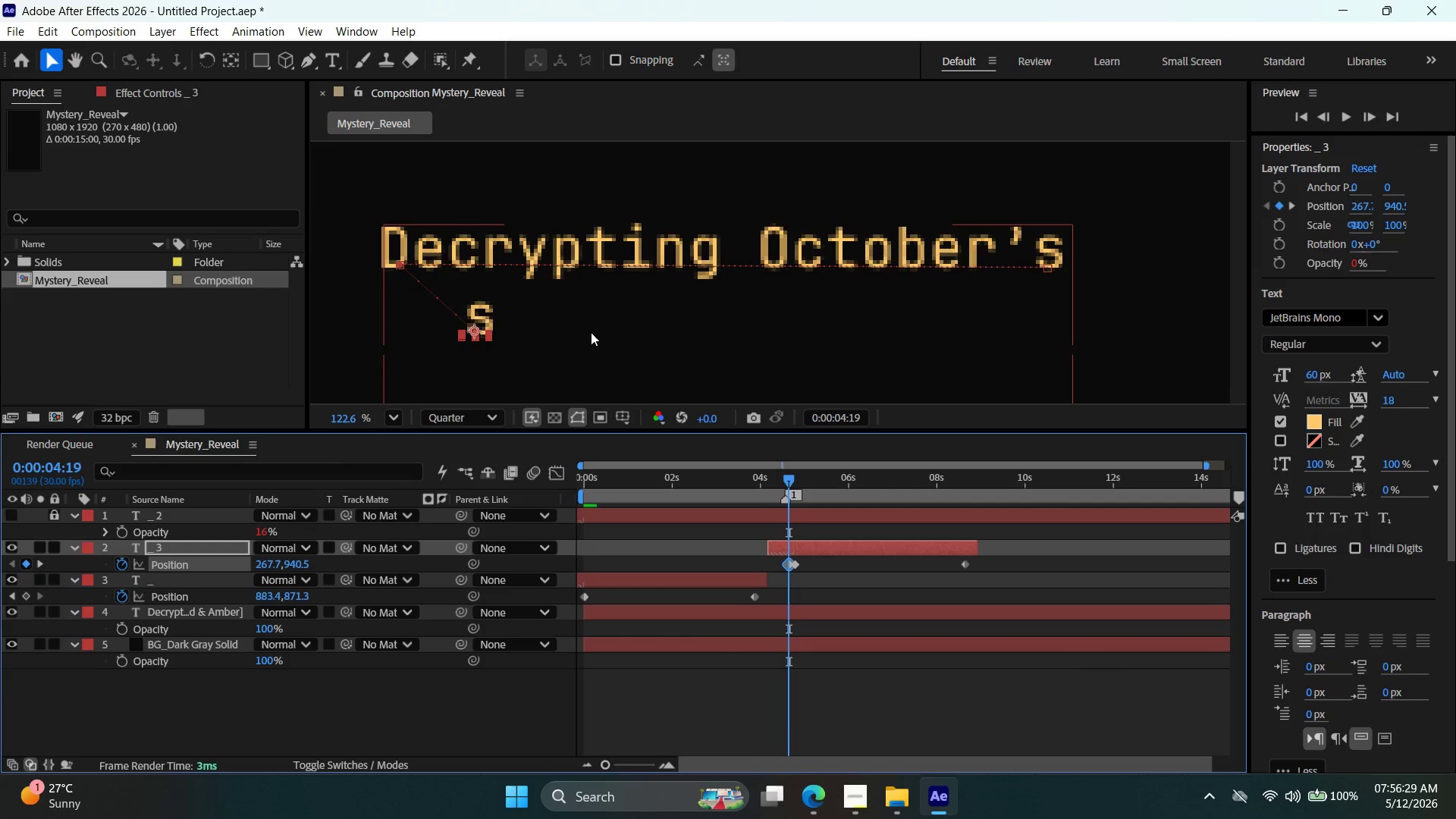 
key(ArrowRight)
 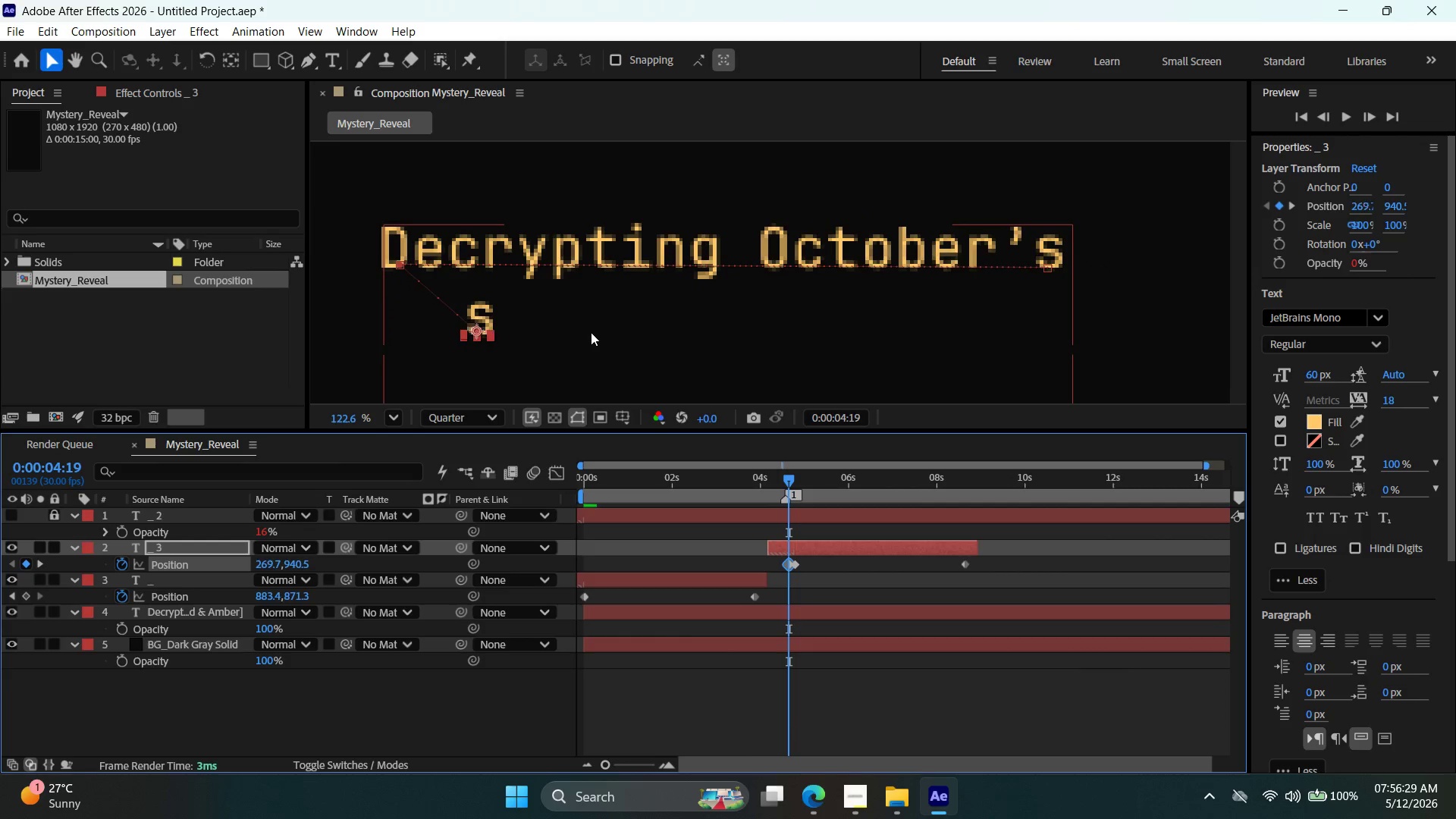 
key(ArrowRight)
 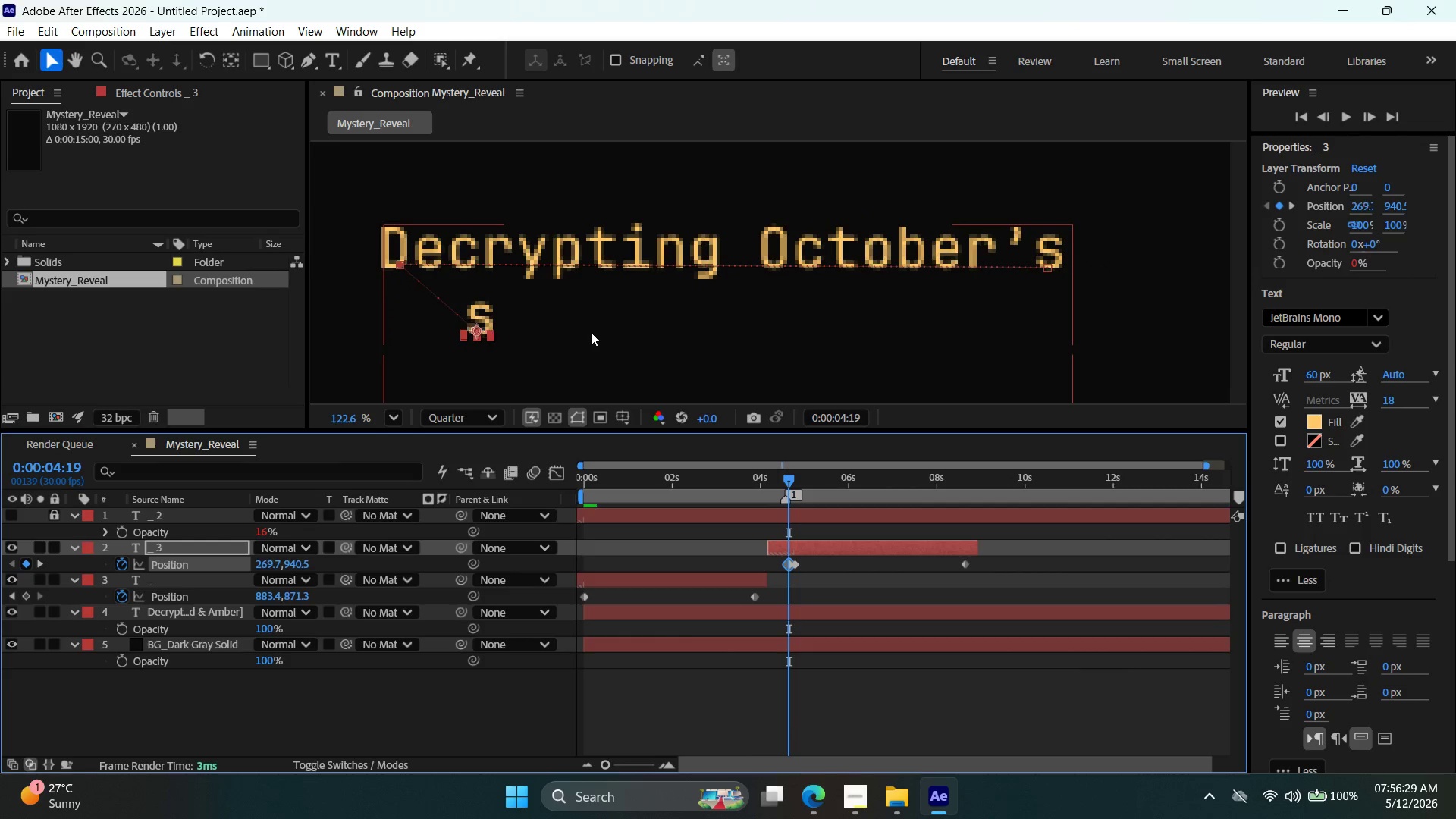 
key(ArrowRight)
 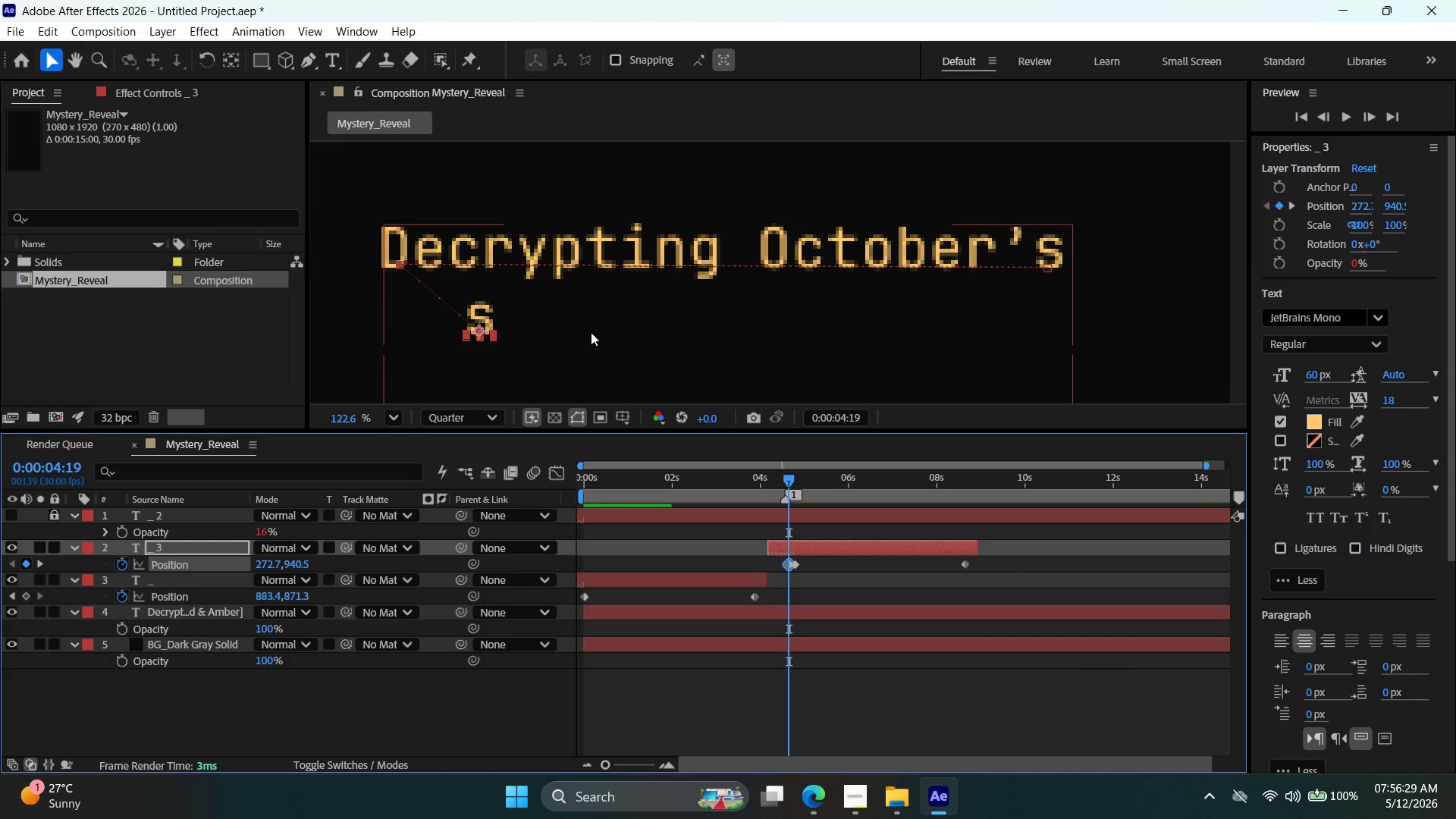 
key(ArrowUp)
 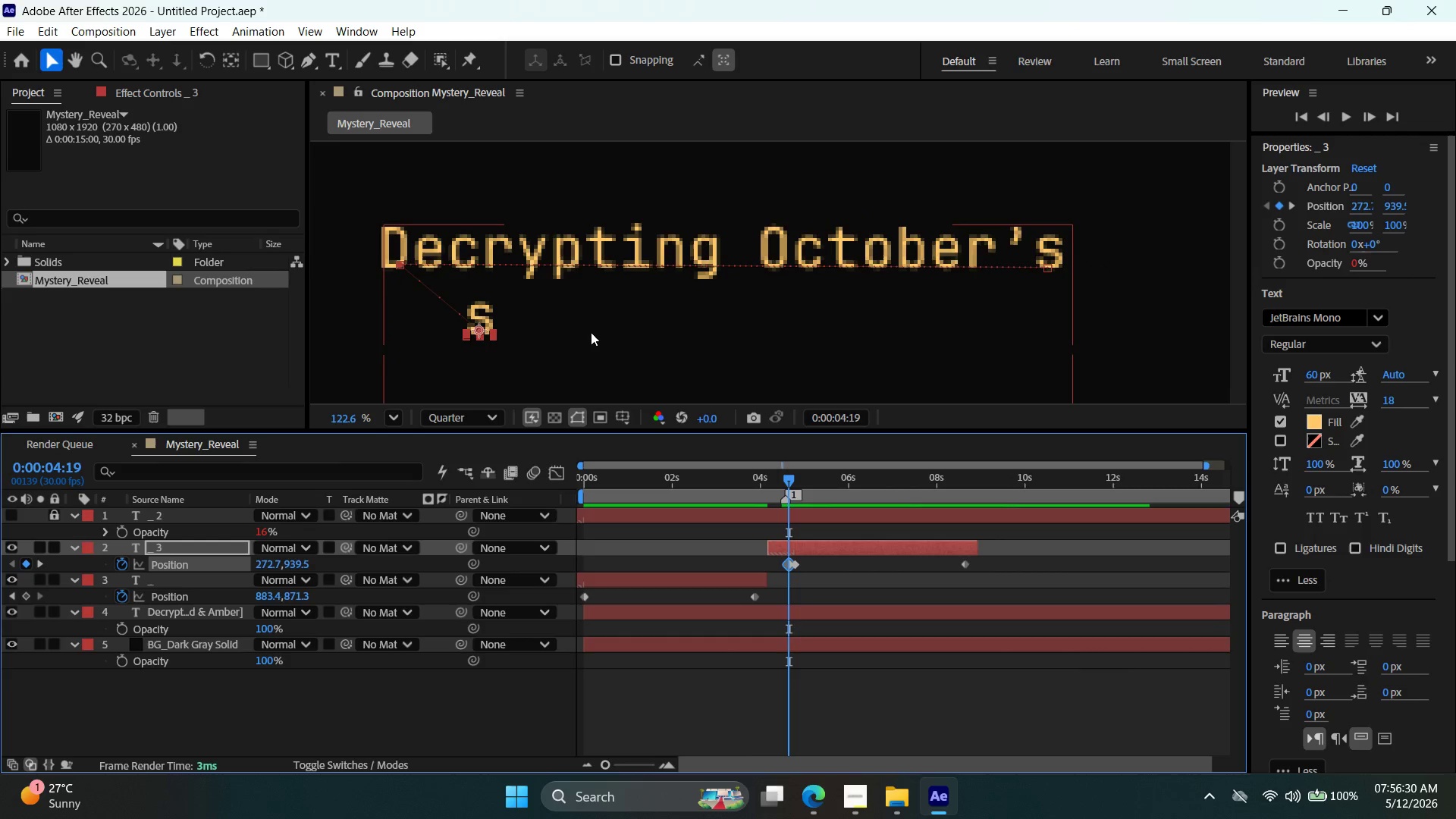 
key(ArrowRight)
 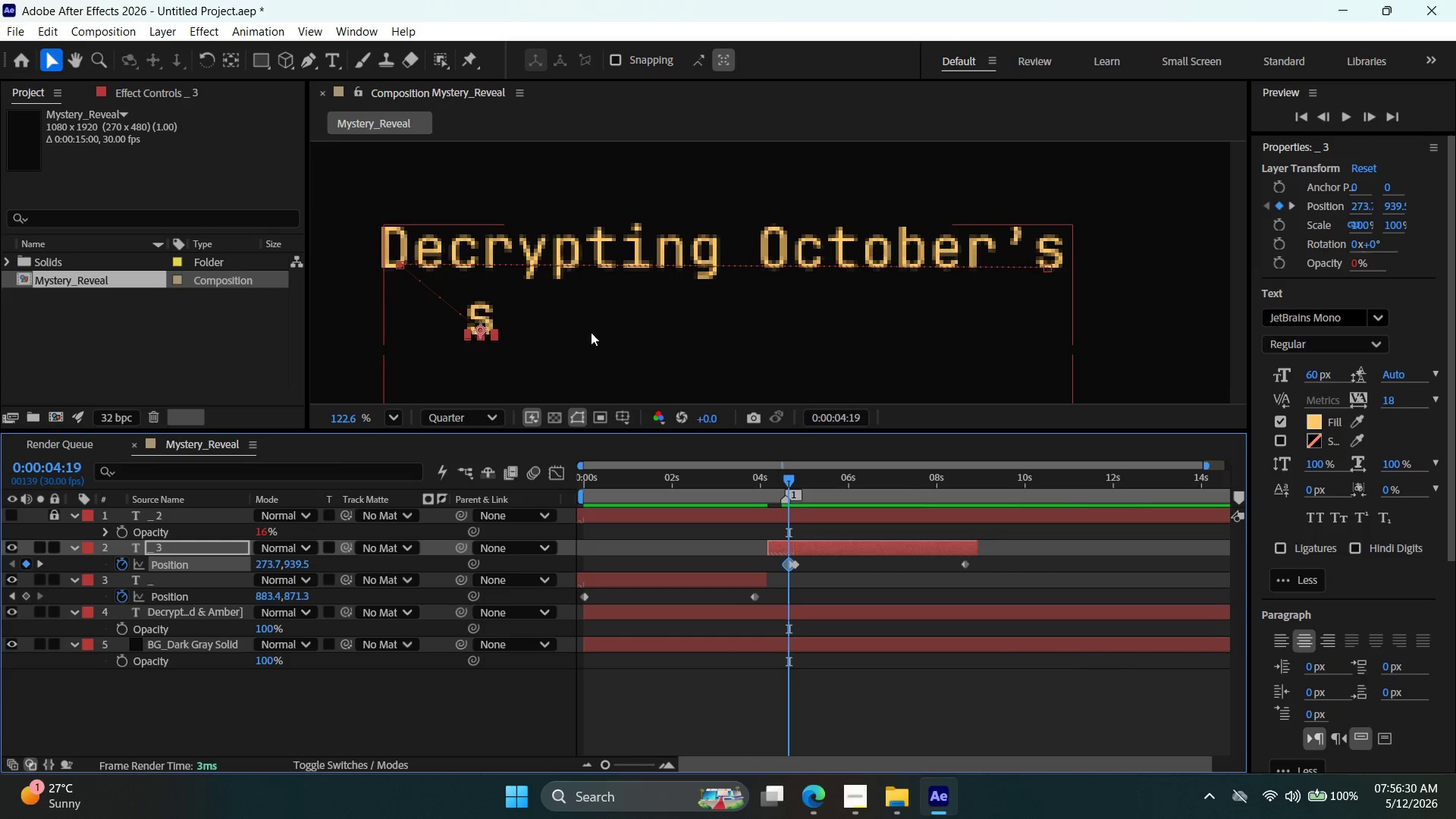 
key(ArrowRight)
 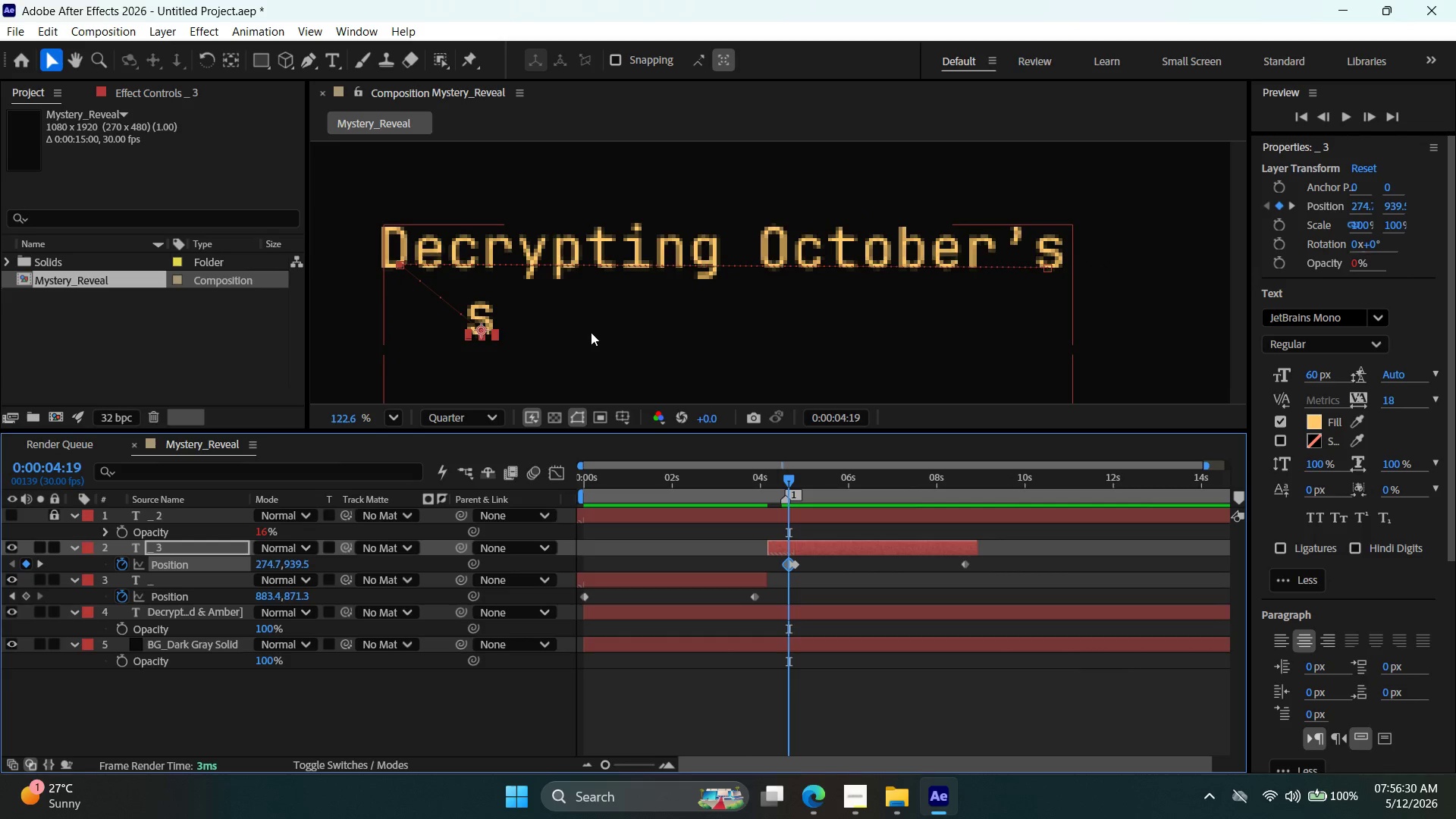 
key(ArrowRight)
 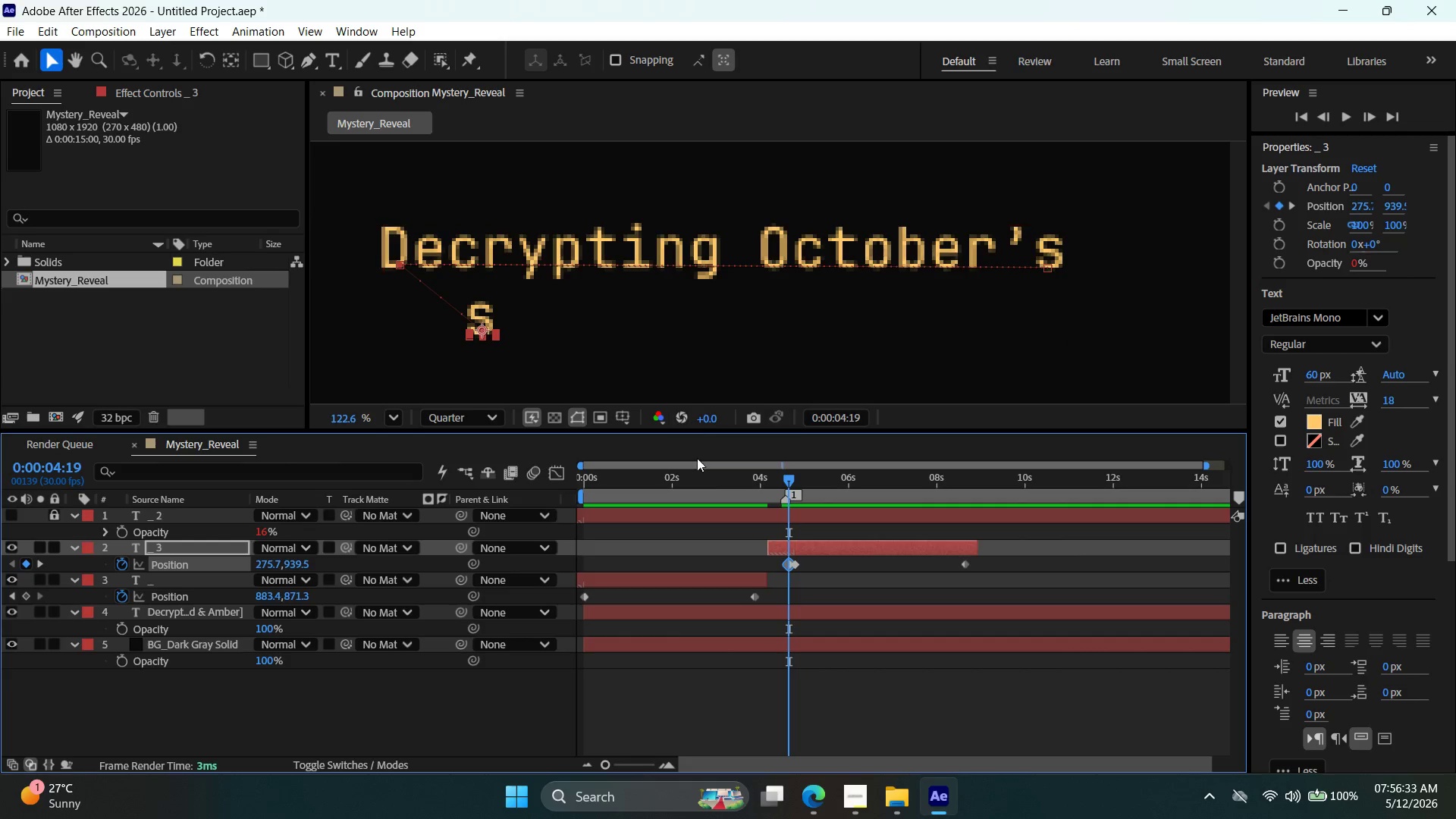 
left_click([795, 568])
 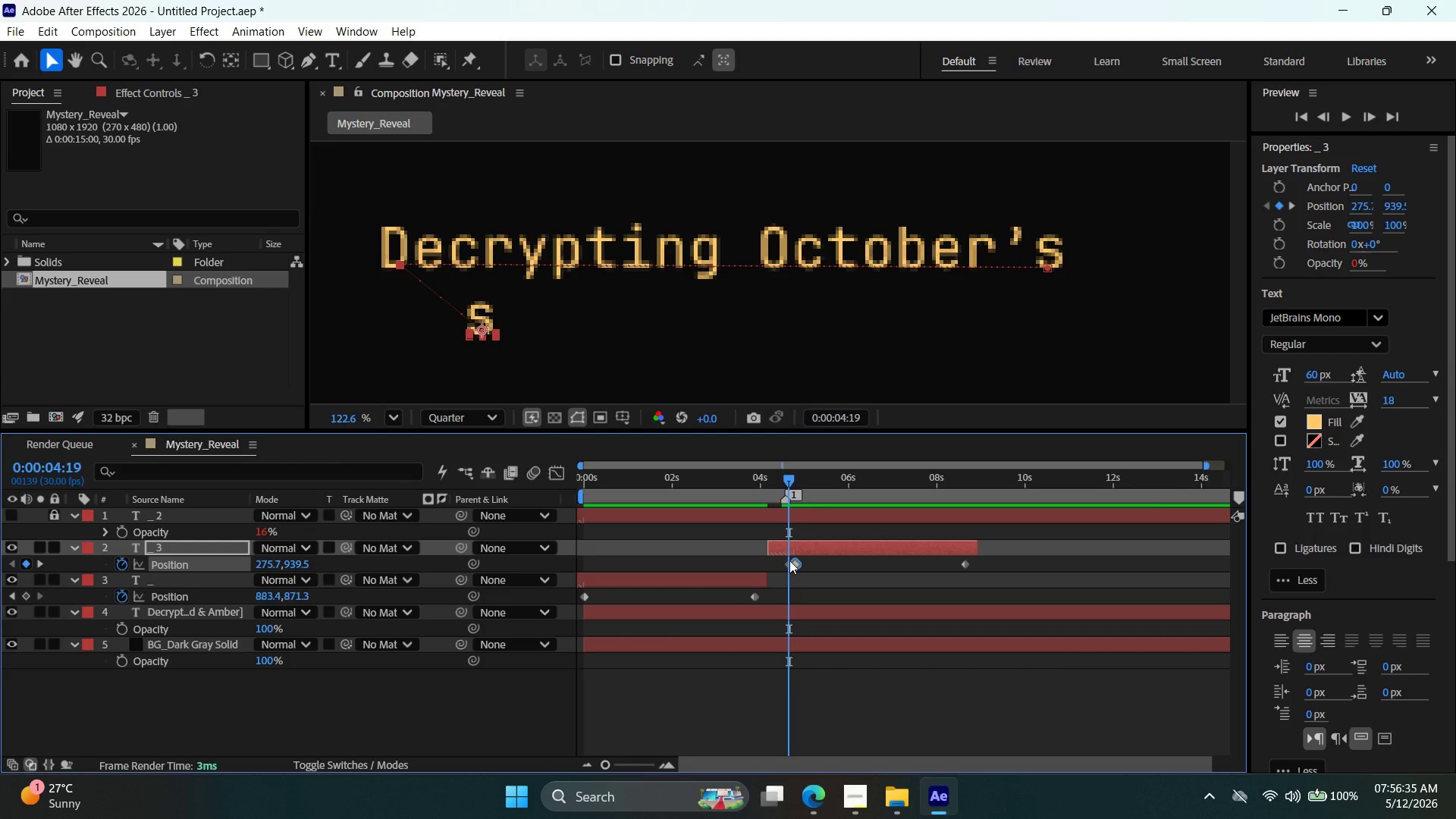 
key(Delete)
 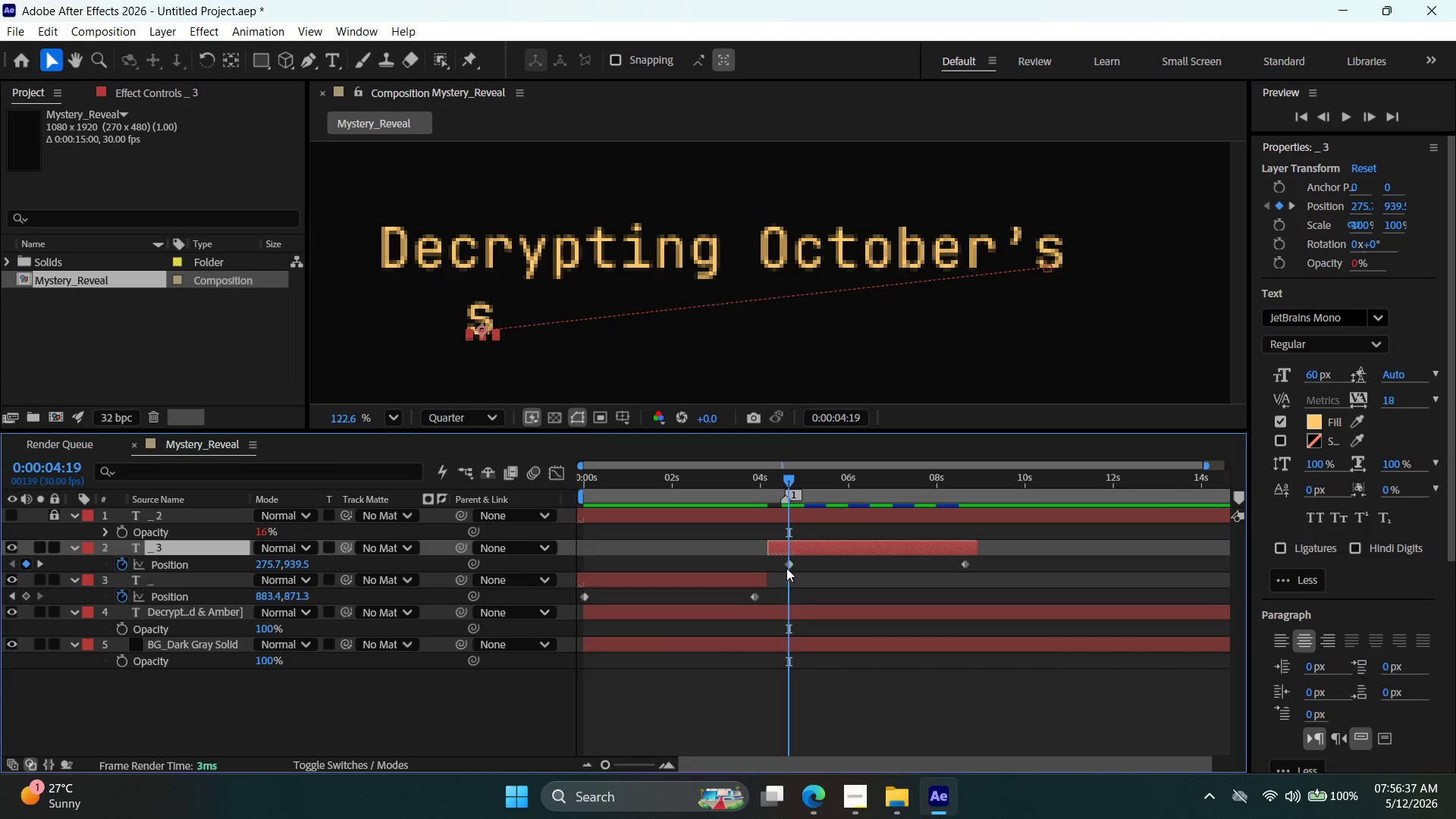 
left_click_drag(start_coordinate=[789, 563], to_coordinate=[774, 565])
 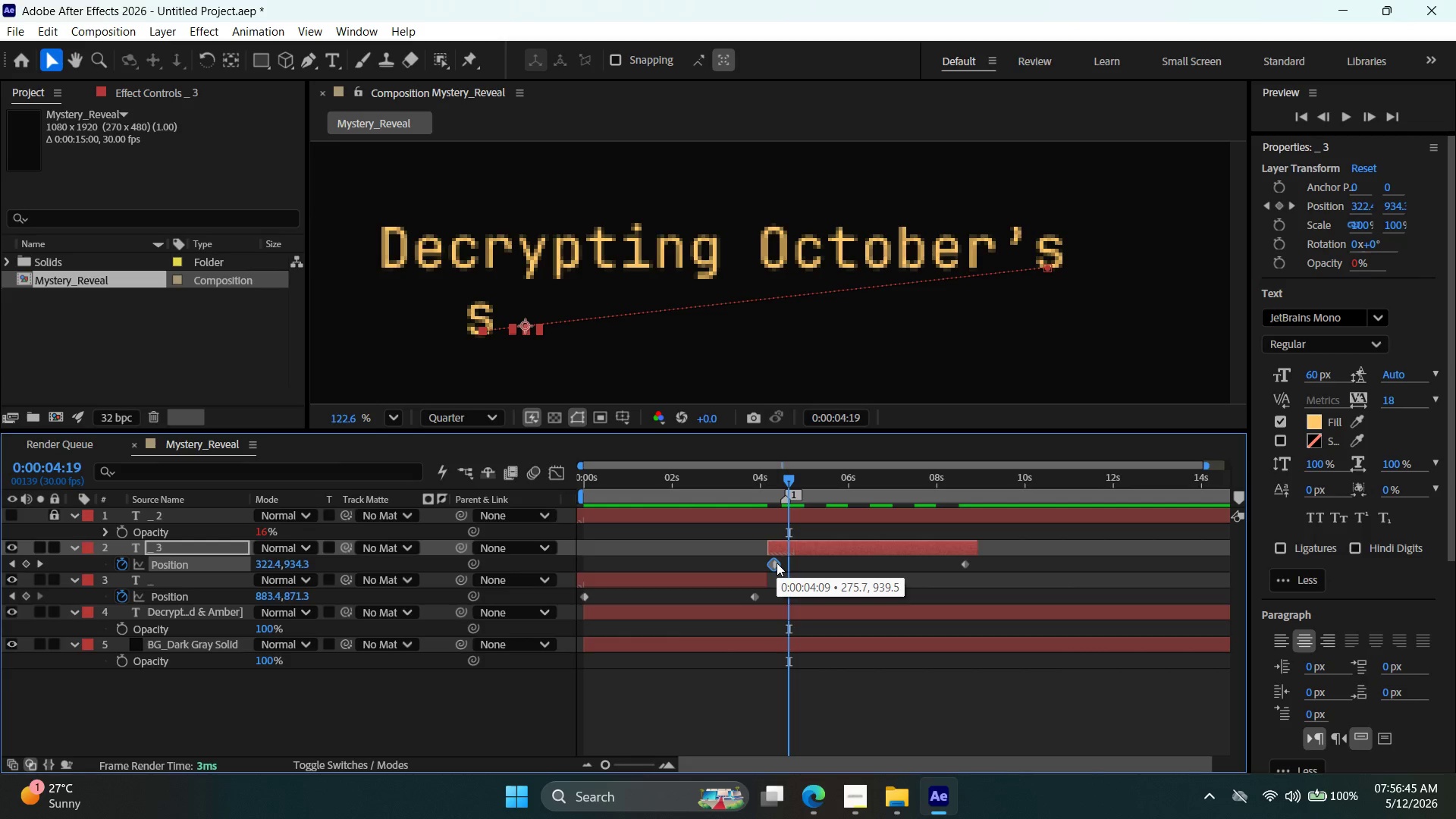 
left_click([777, 563])
 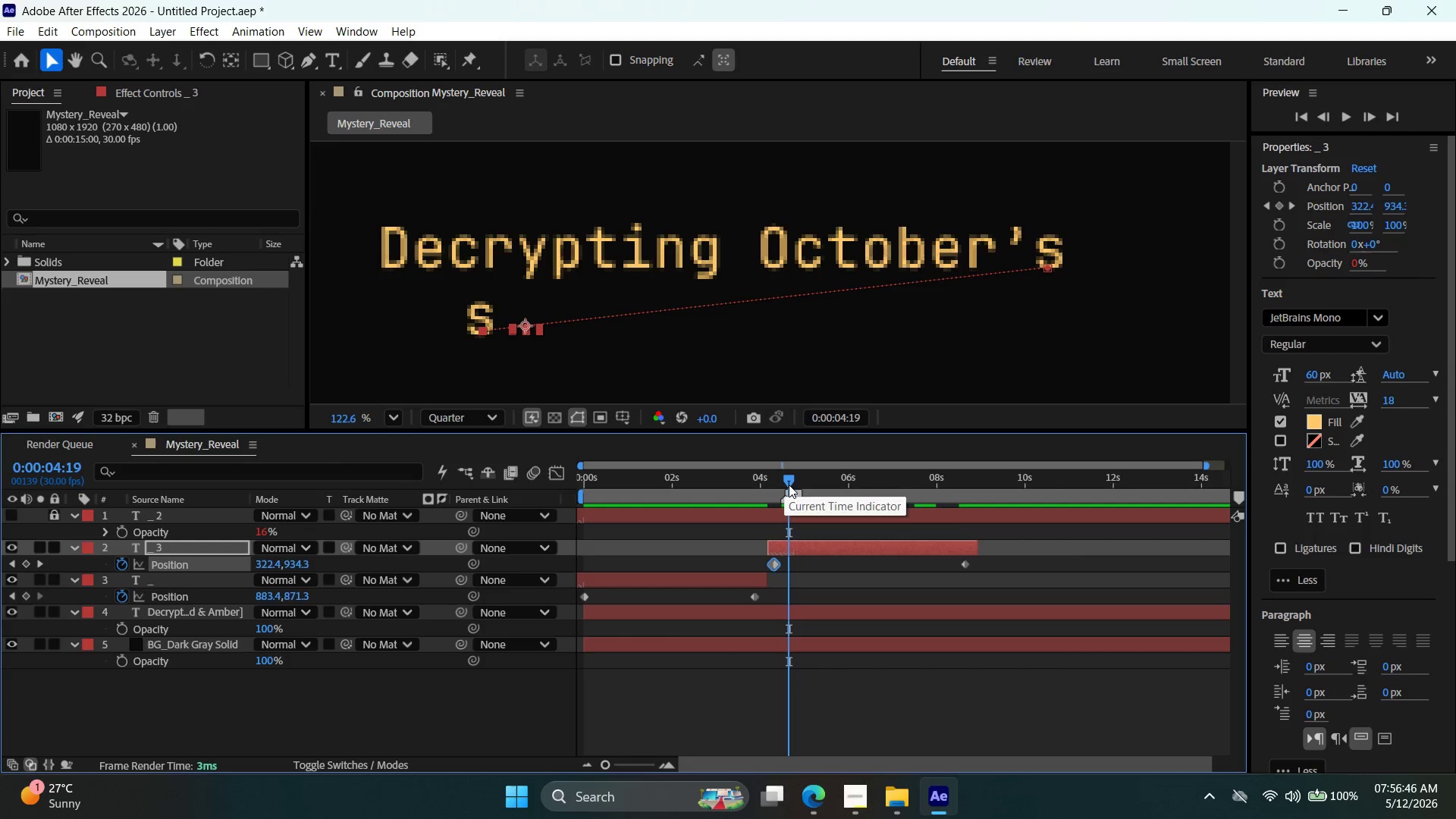 
left_click_drag(start_coordinate=[792, 490], to_coordinate=[774, 496])
 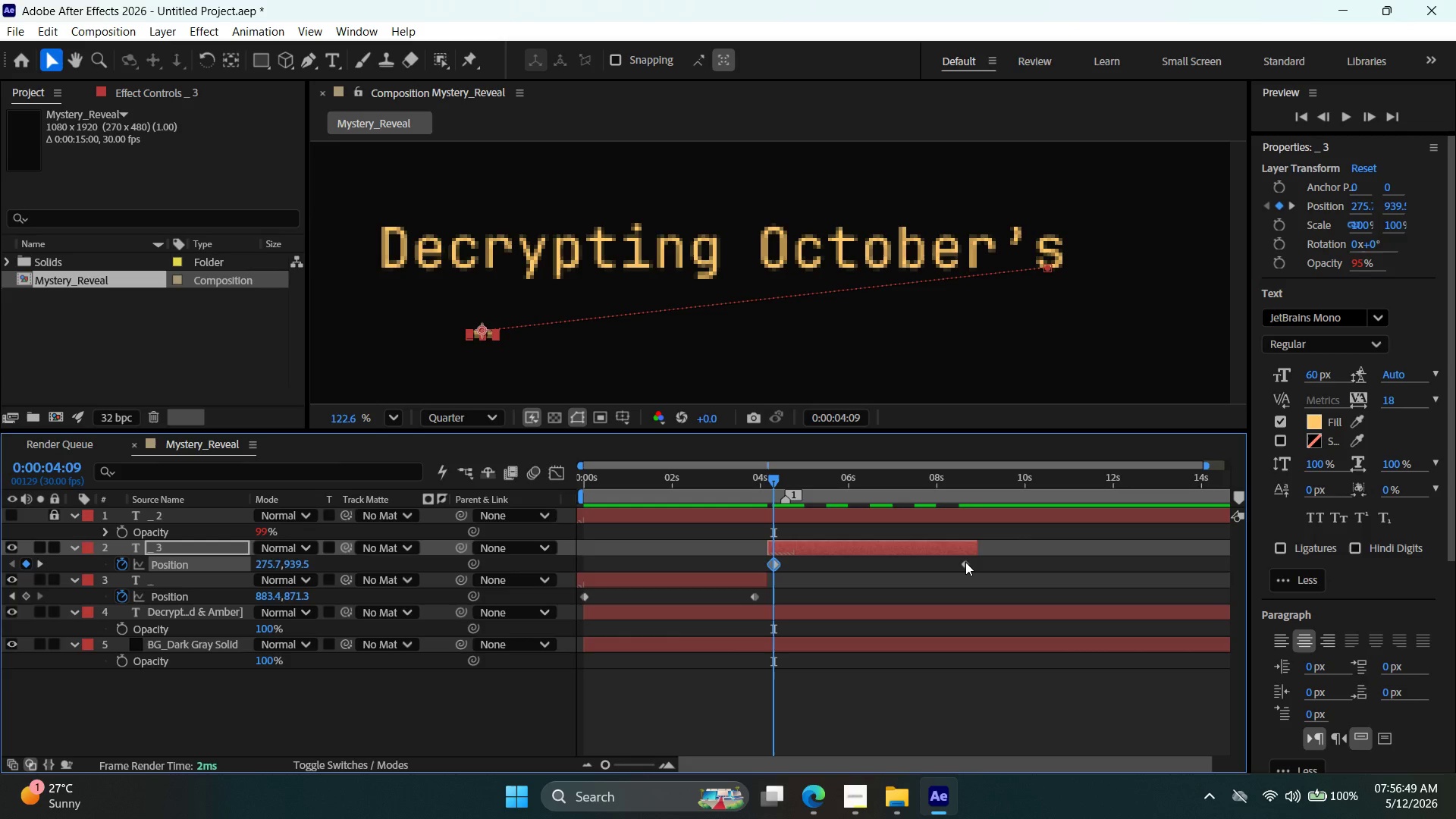 
left_click([965, 562])
 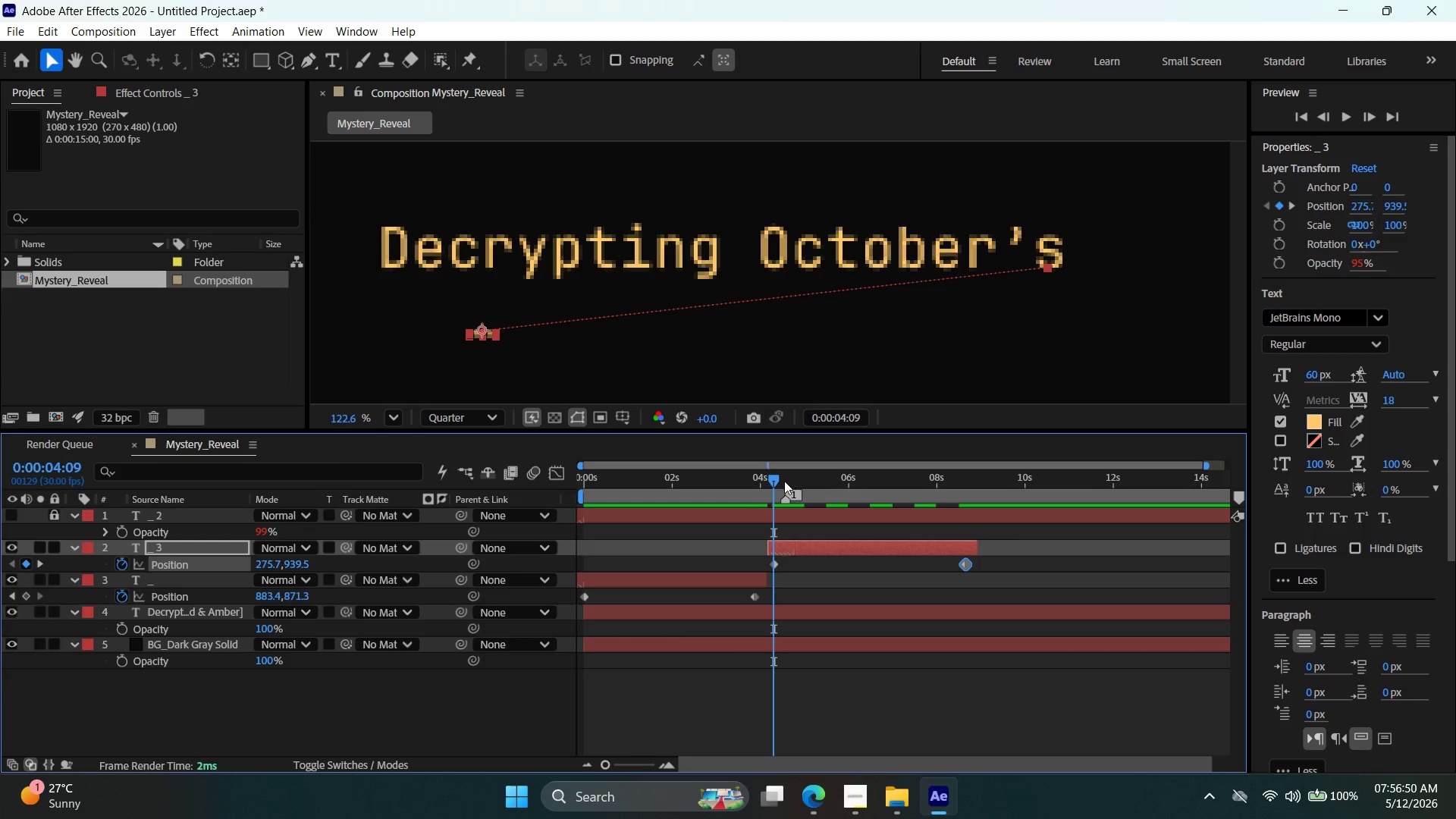 
left_click_drag(start_coordinate=[777, 485], to_coordinate=[924, 518])
 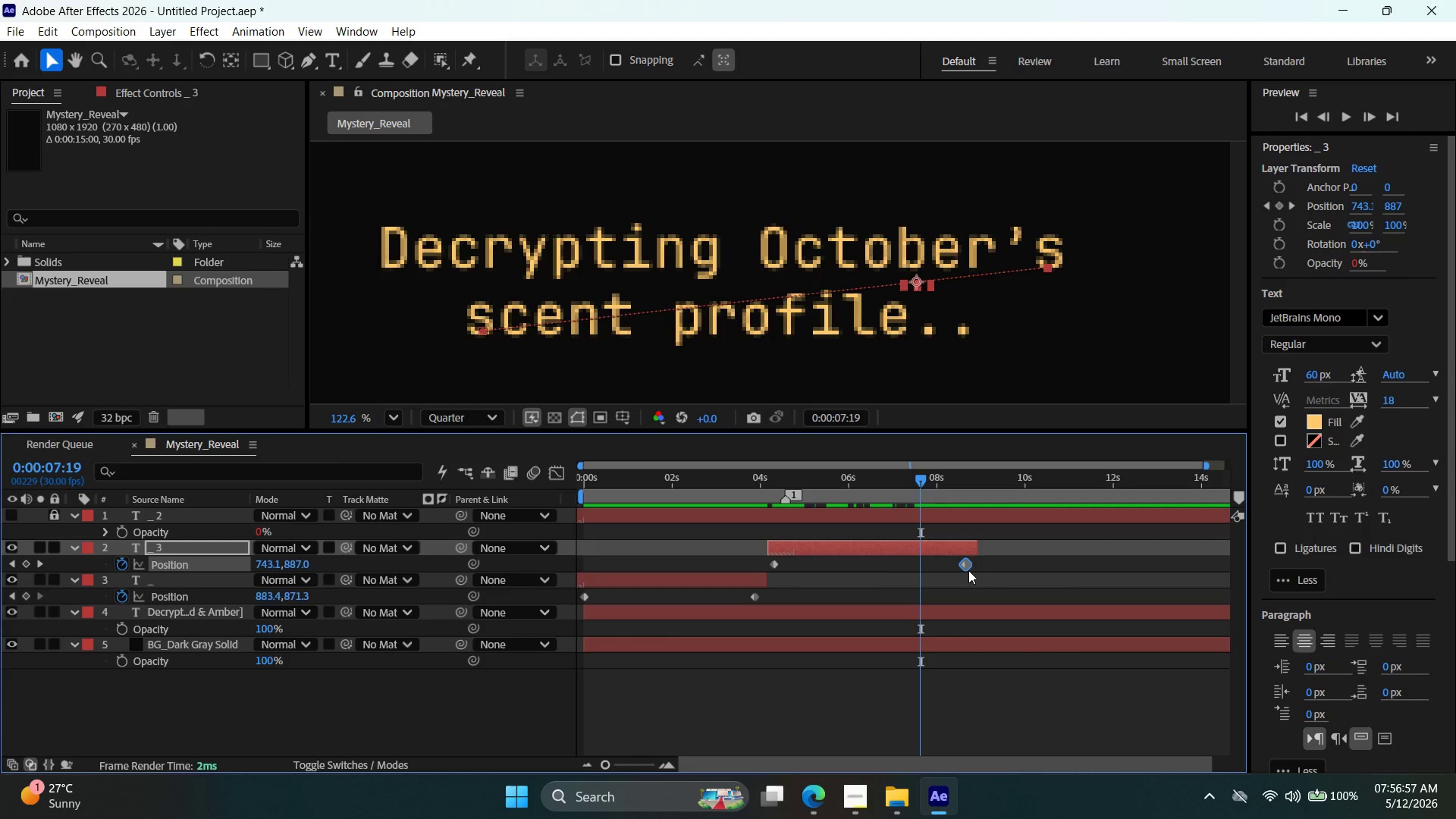 
left_click_drag(start_coordinate=[968, 570], to_coordinate=[924, 575])
 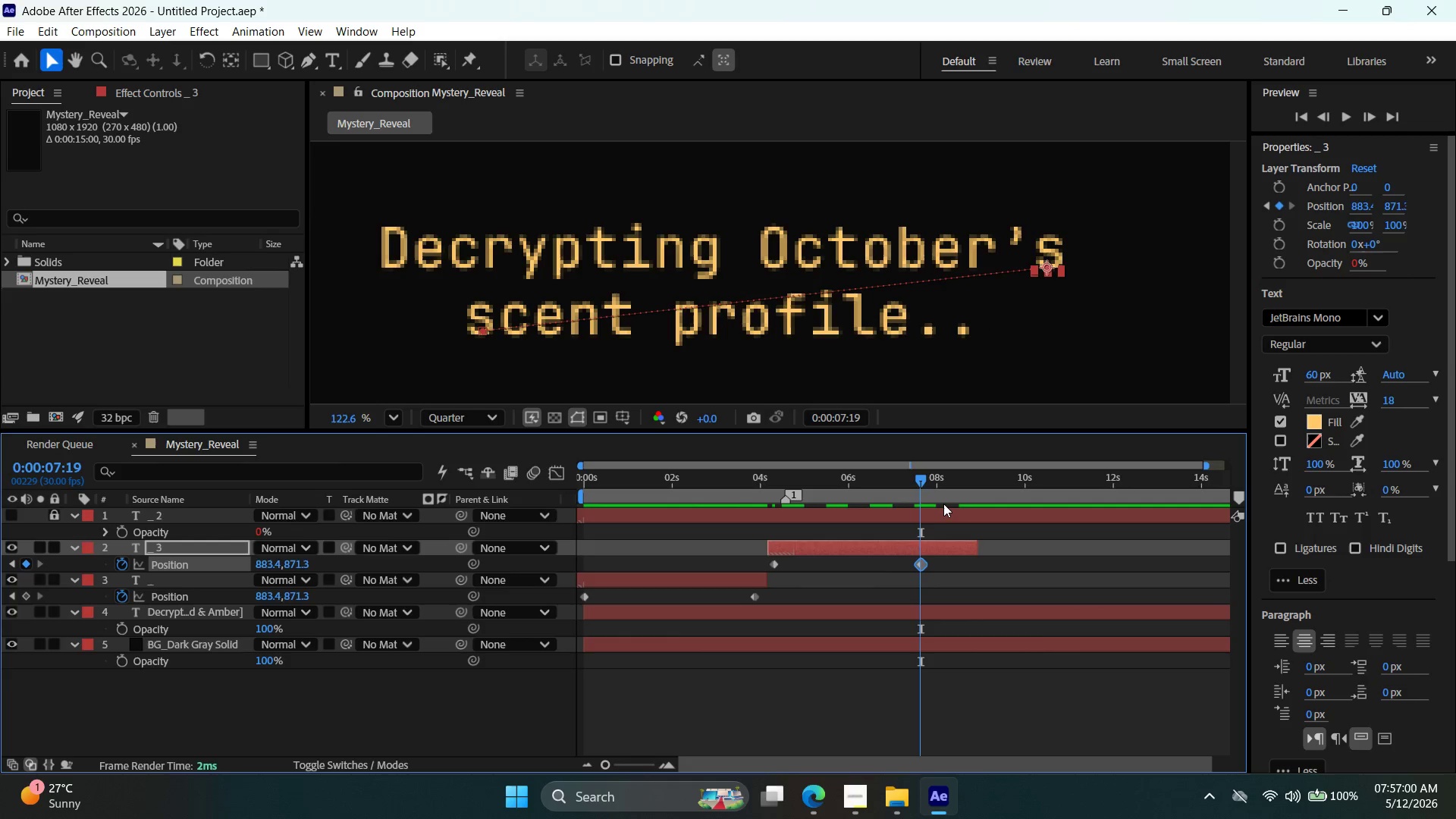 
hold_key(key=ArrowDown, duration=1.51)
 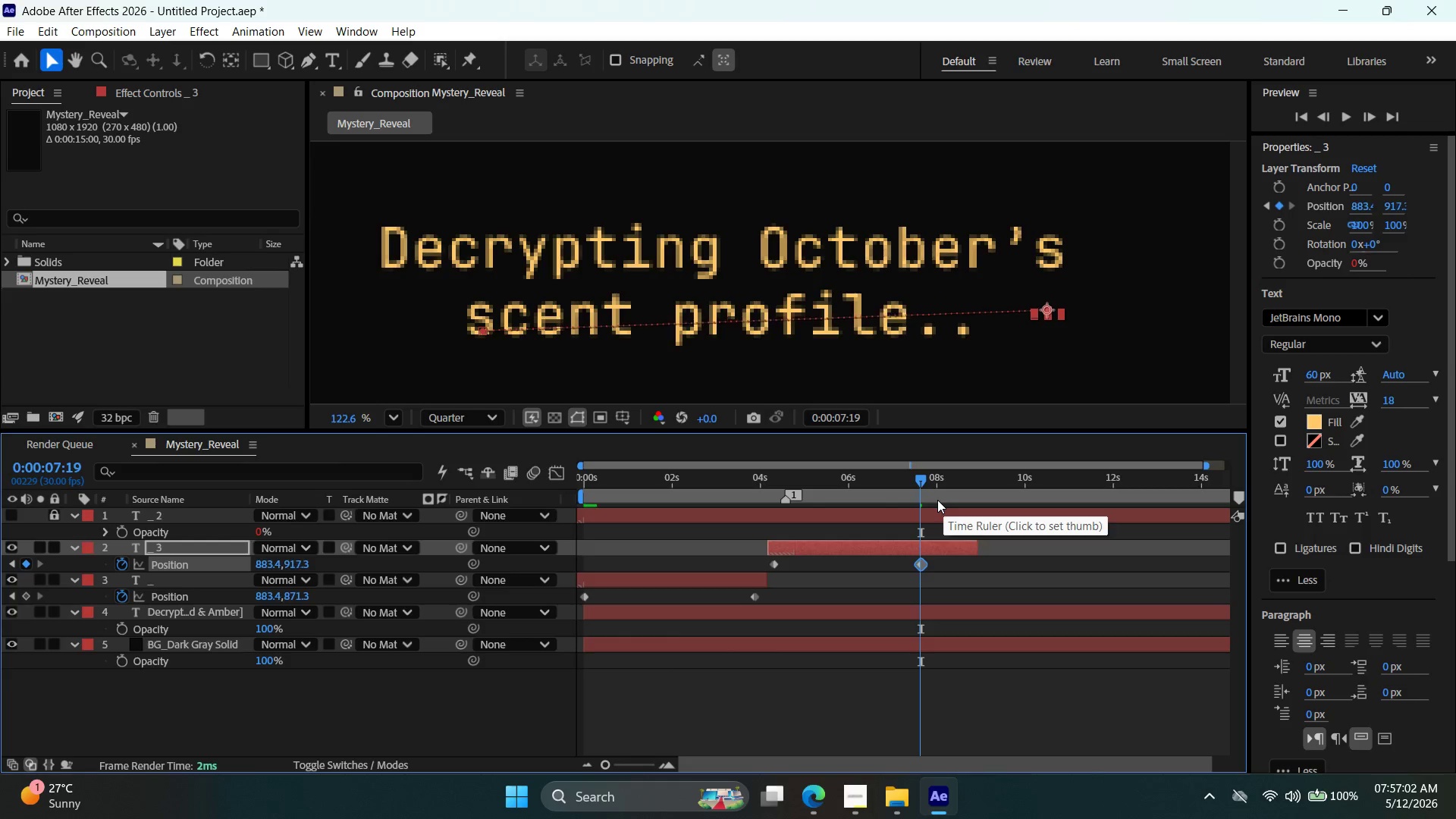 
hold_key(key=ArrowDown, duration=1.31)
 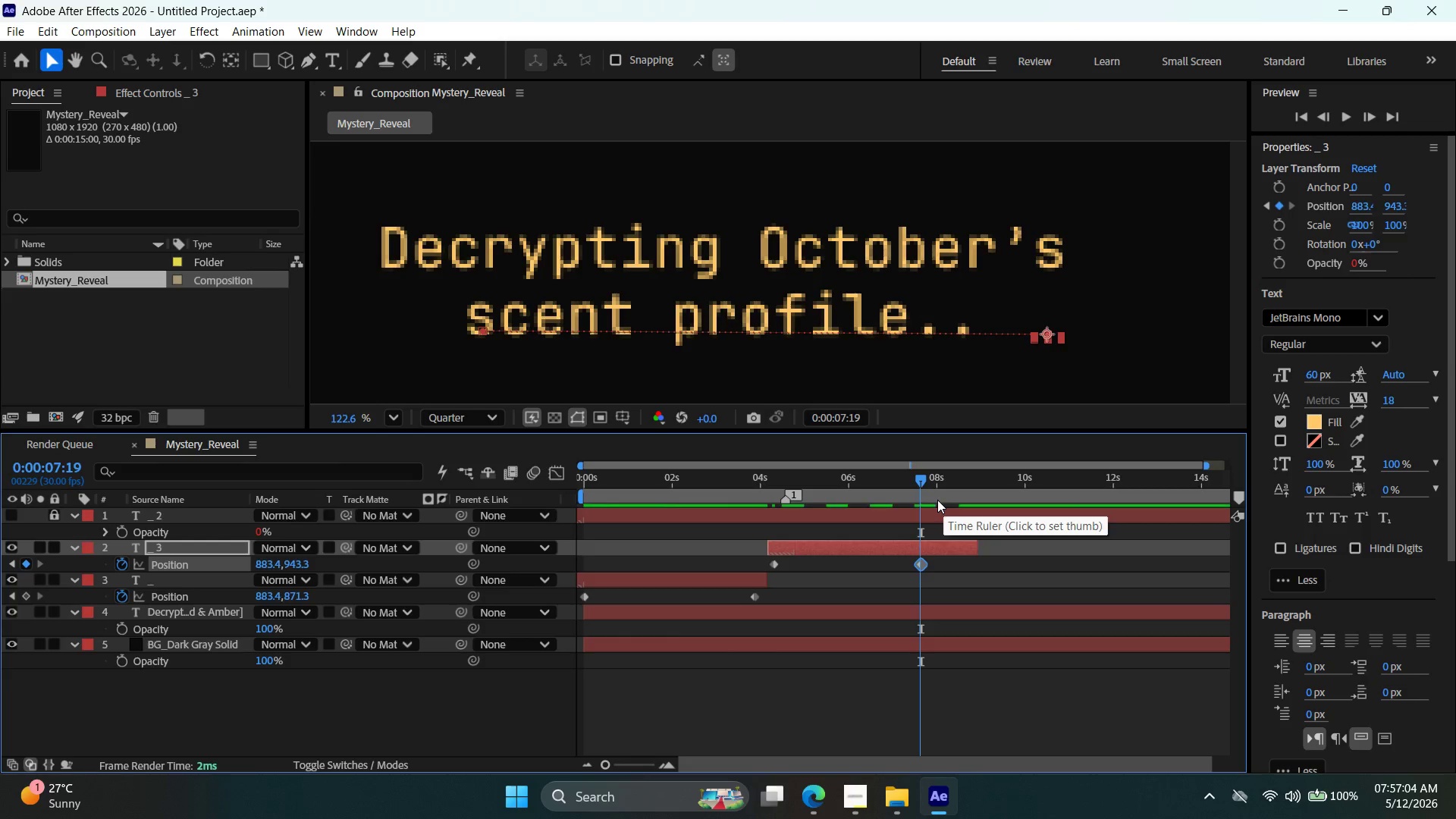 
hold_key(key=ArrowDown, duration=6.0)
 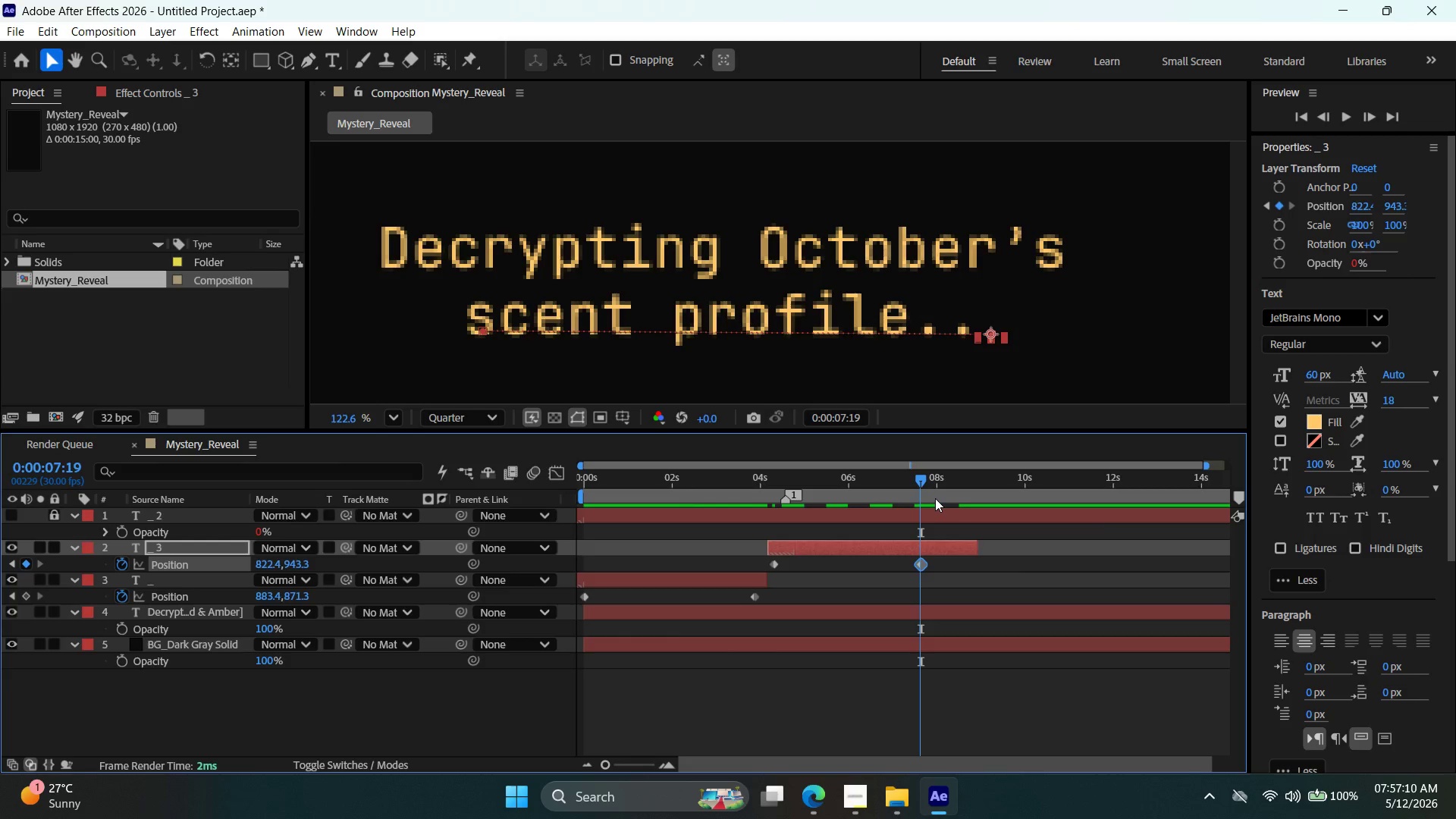 
hold_key(key=ArrowLeft, duration=1.5)
 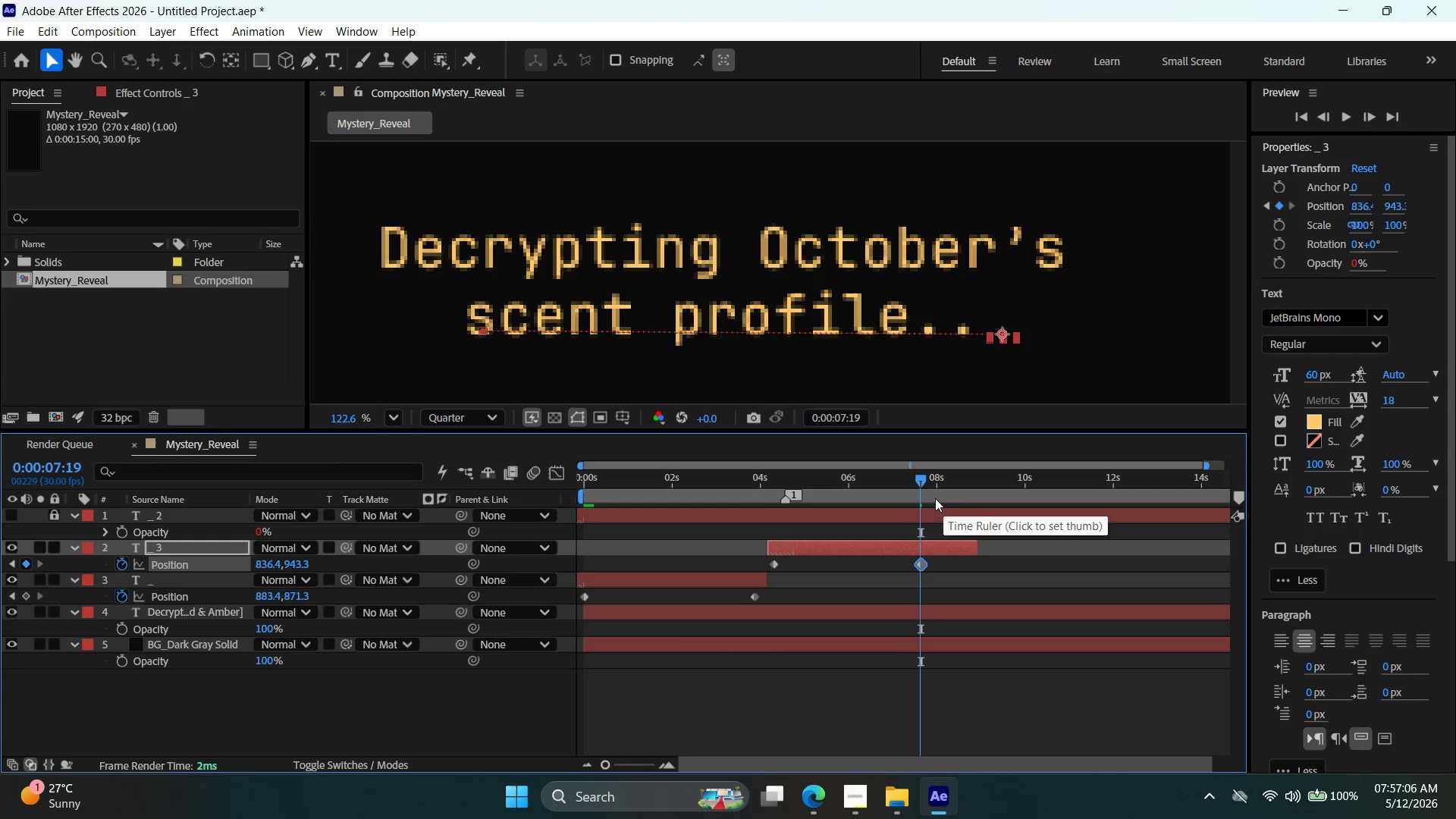 
hold_key(key=ArrowLeft, duration=0.89)
 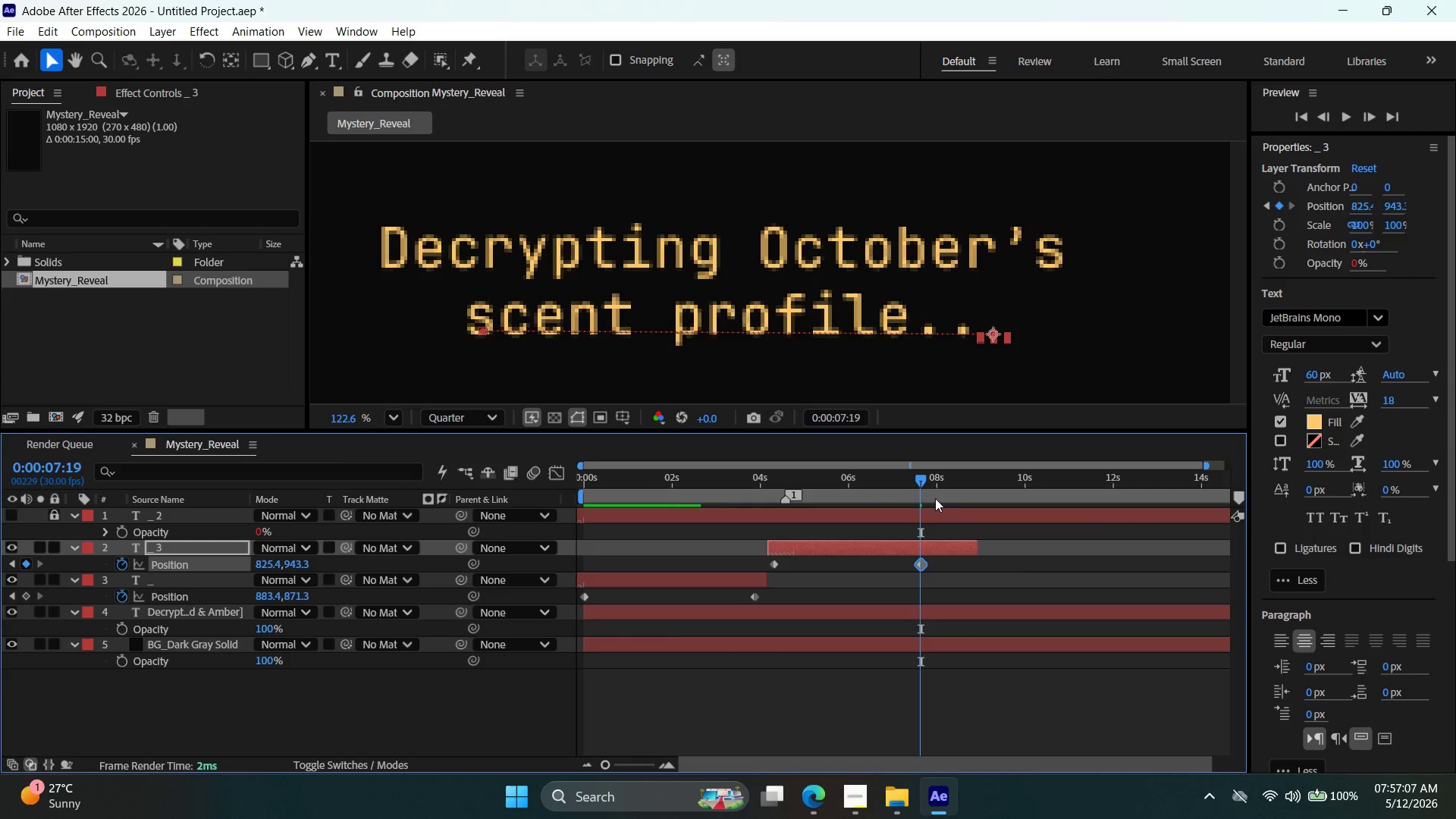 
key(ArrowLeft)
 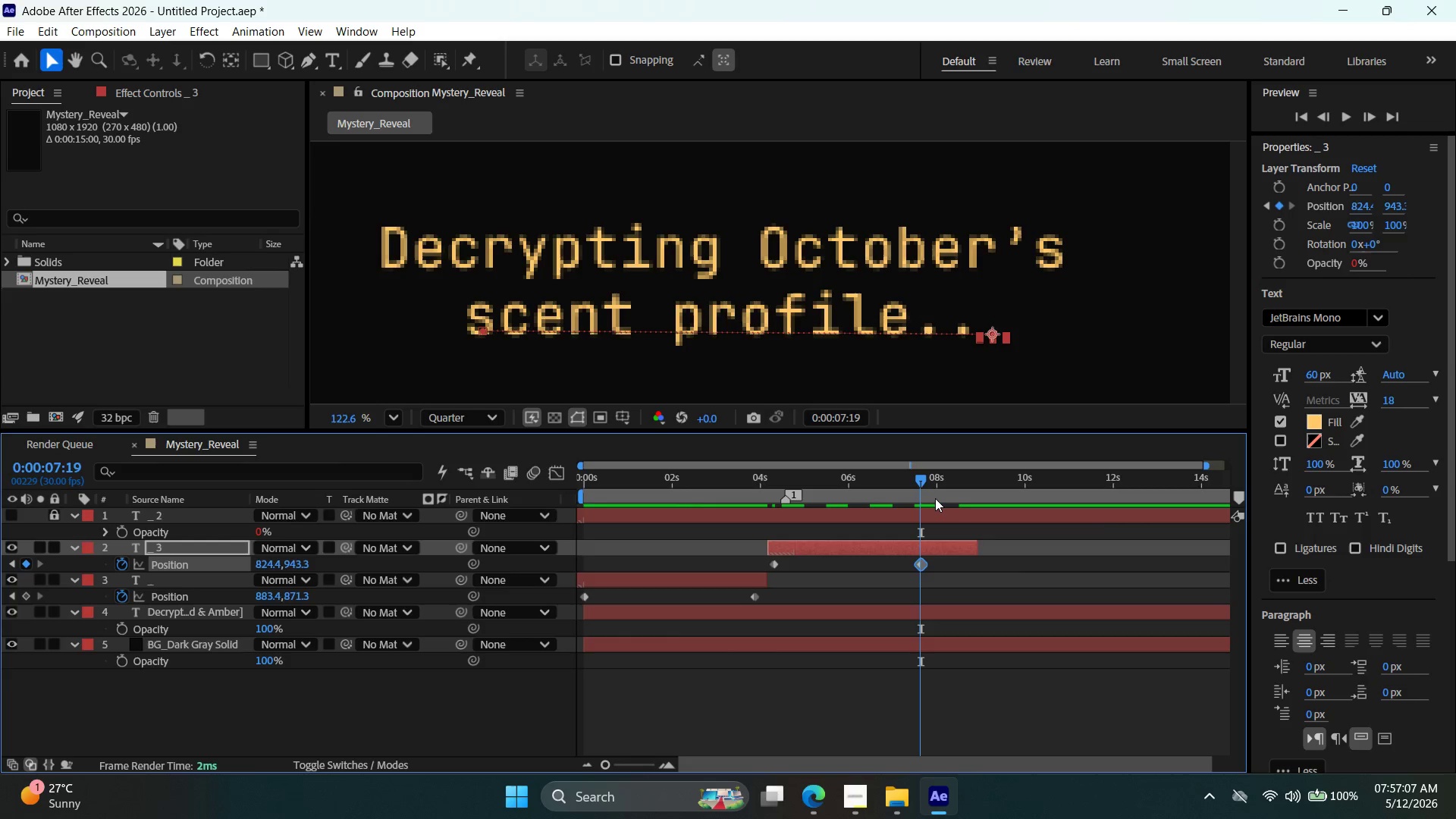 
key(ArrowLeft)
 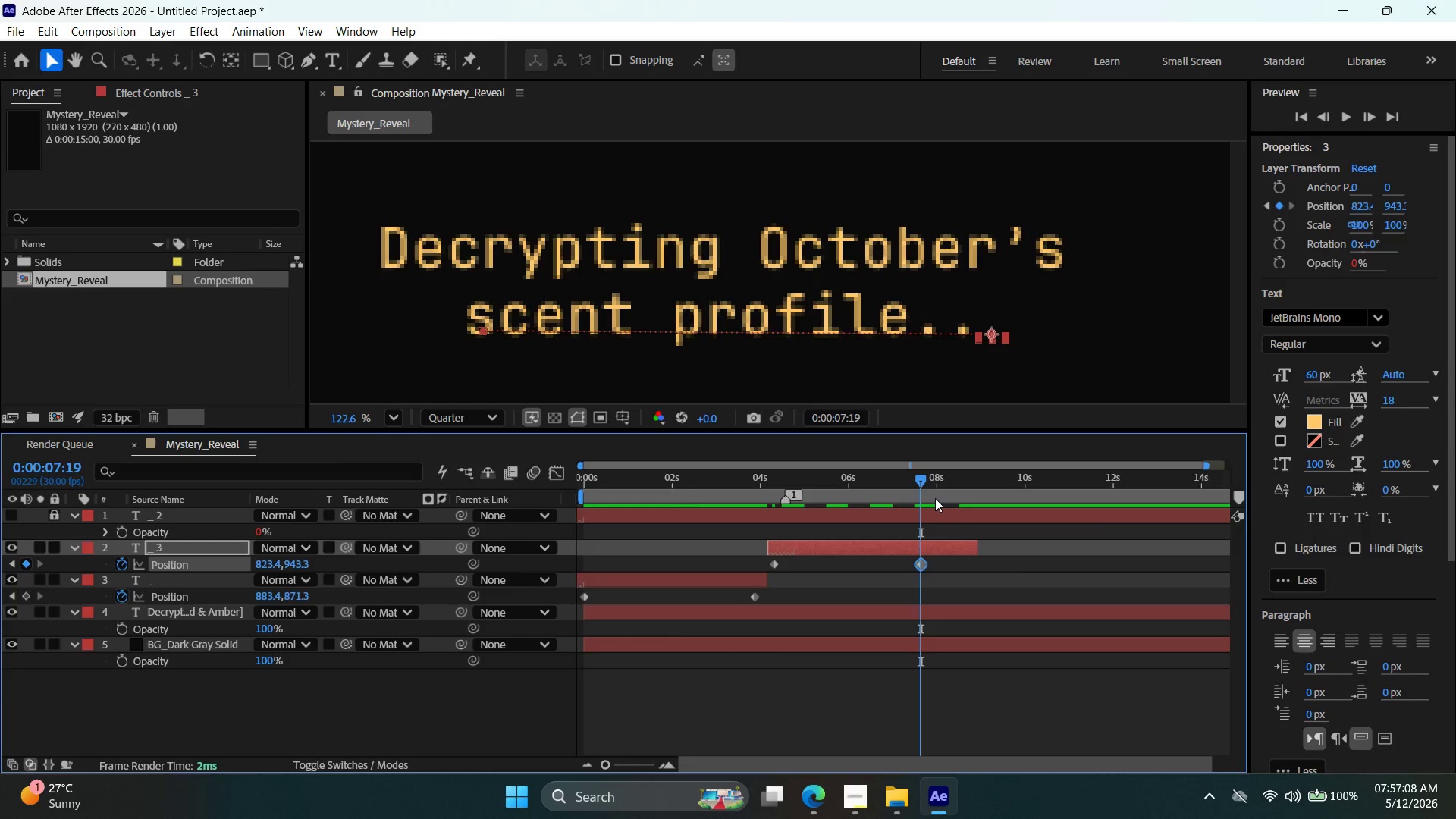 
key(ArrowLeft)
 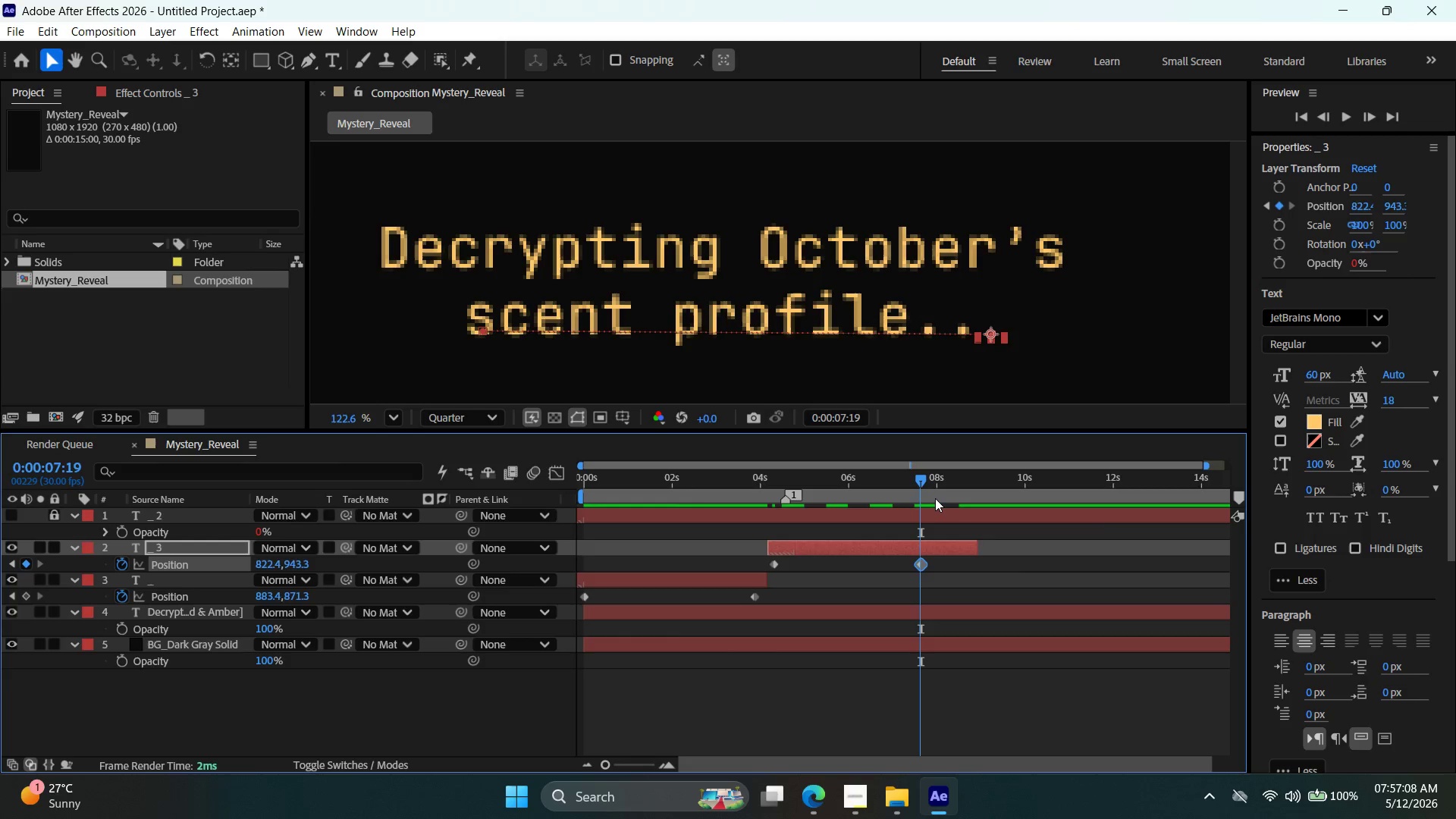 
key(ArrowUp)
 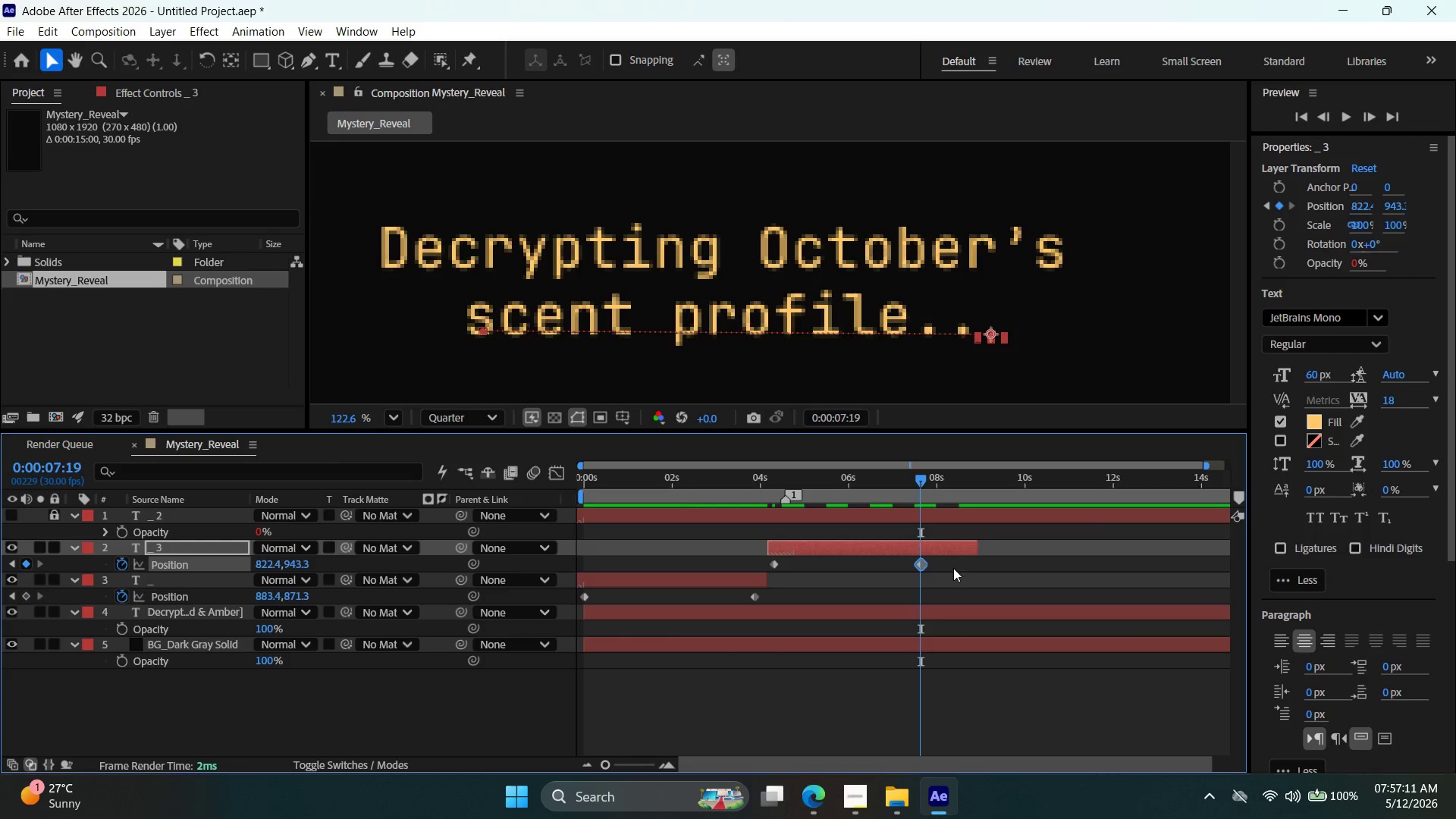 
left_click_drag(start_coordinate=[974, 548], to_coordinate=[923, 552])
 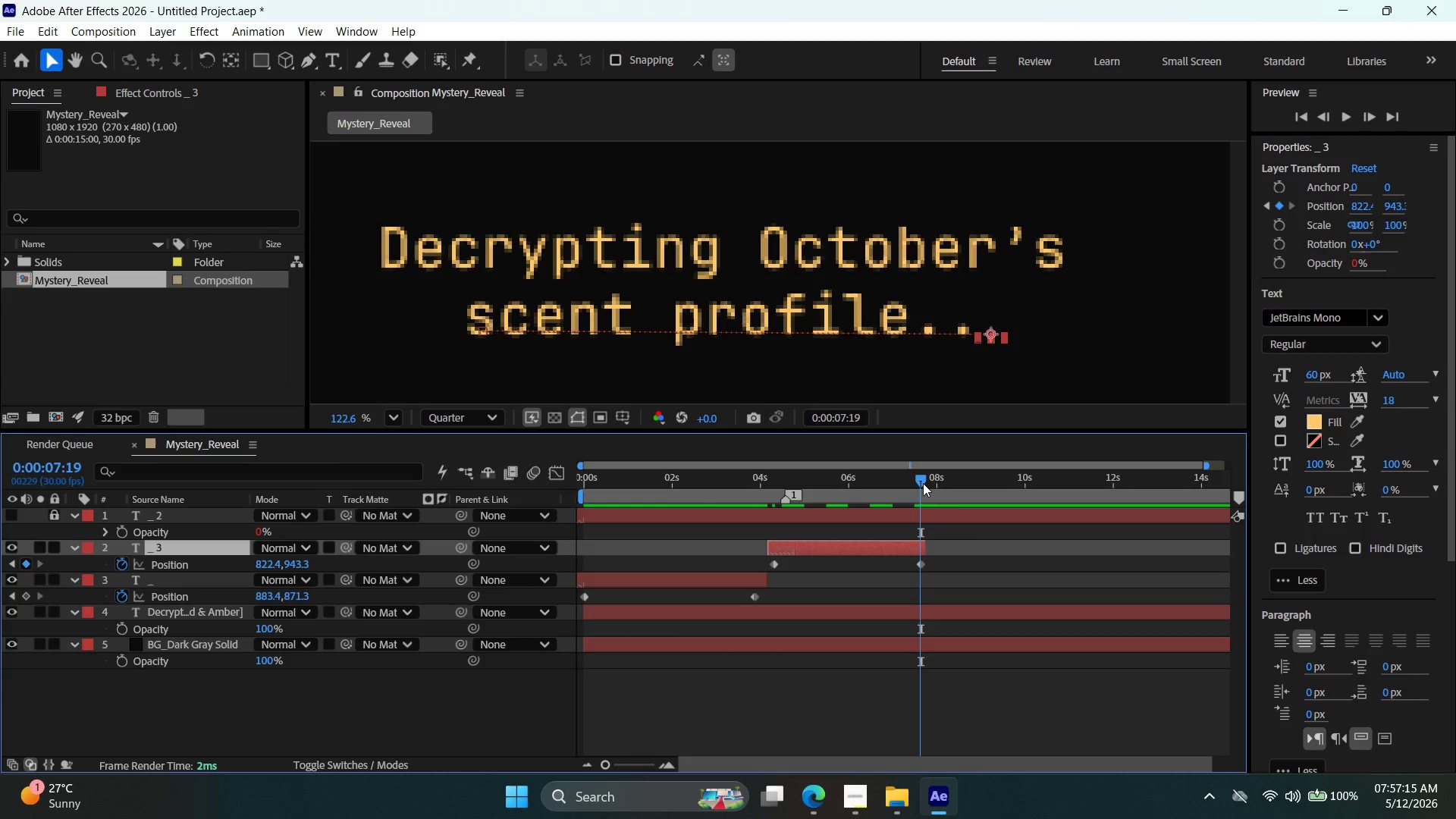 
left_click([923, 483])
 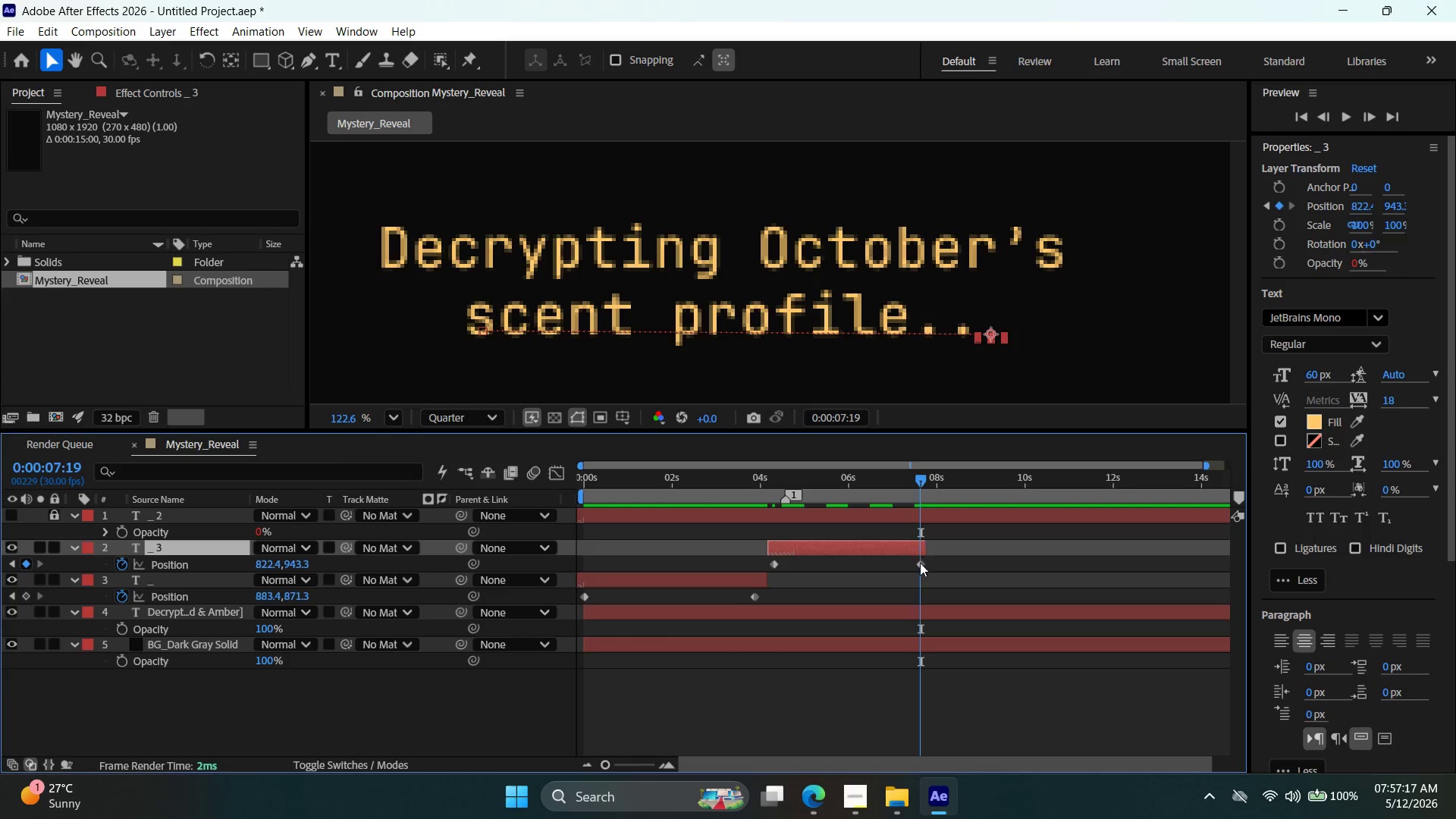 
left_click_drag(start_coordinate=[924, 548], to_coordinate=[941, 549])
 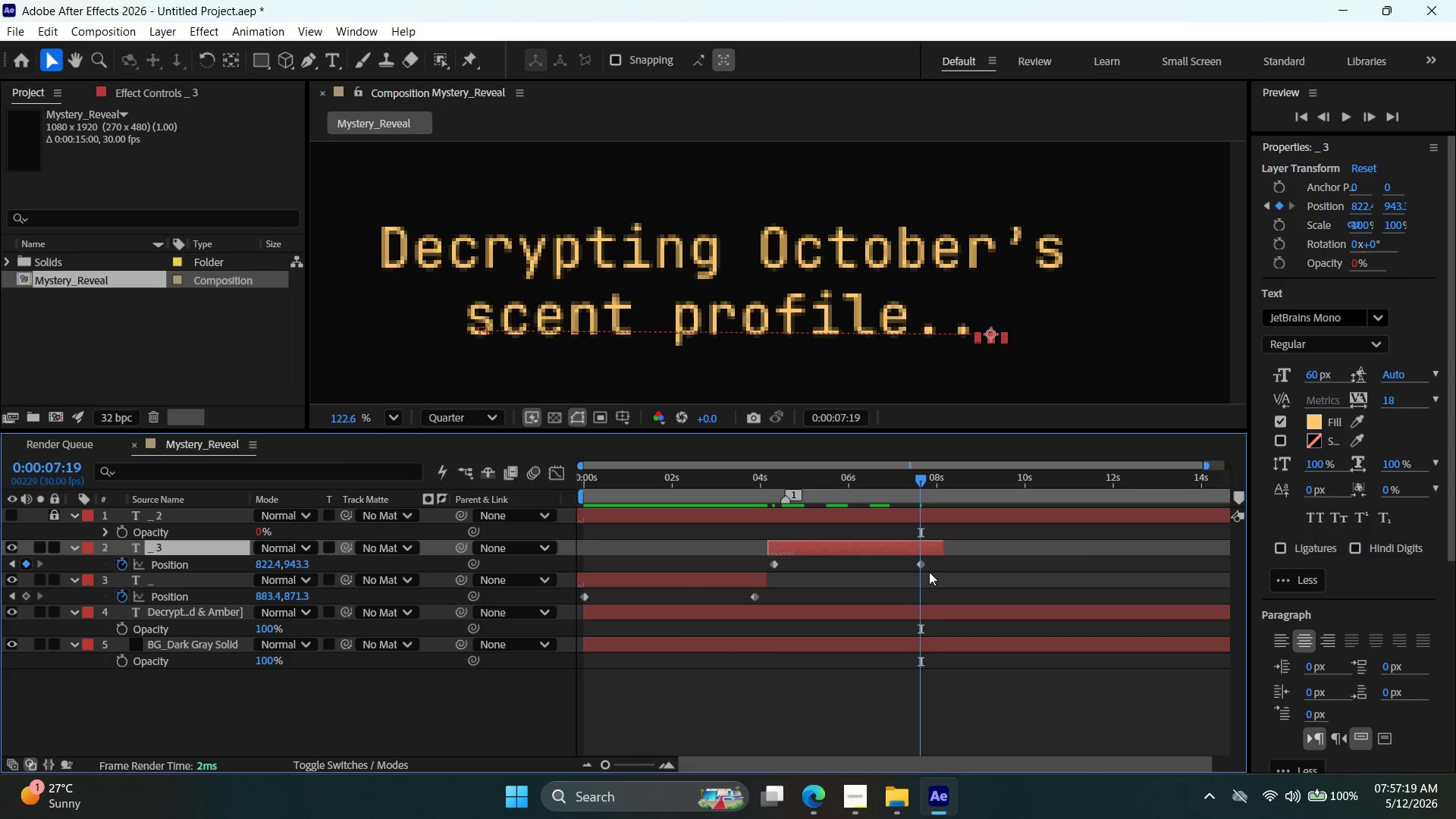 
mouse_move([936, 549])
 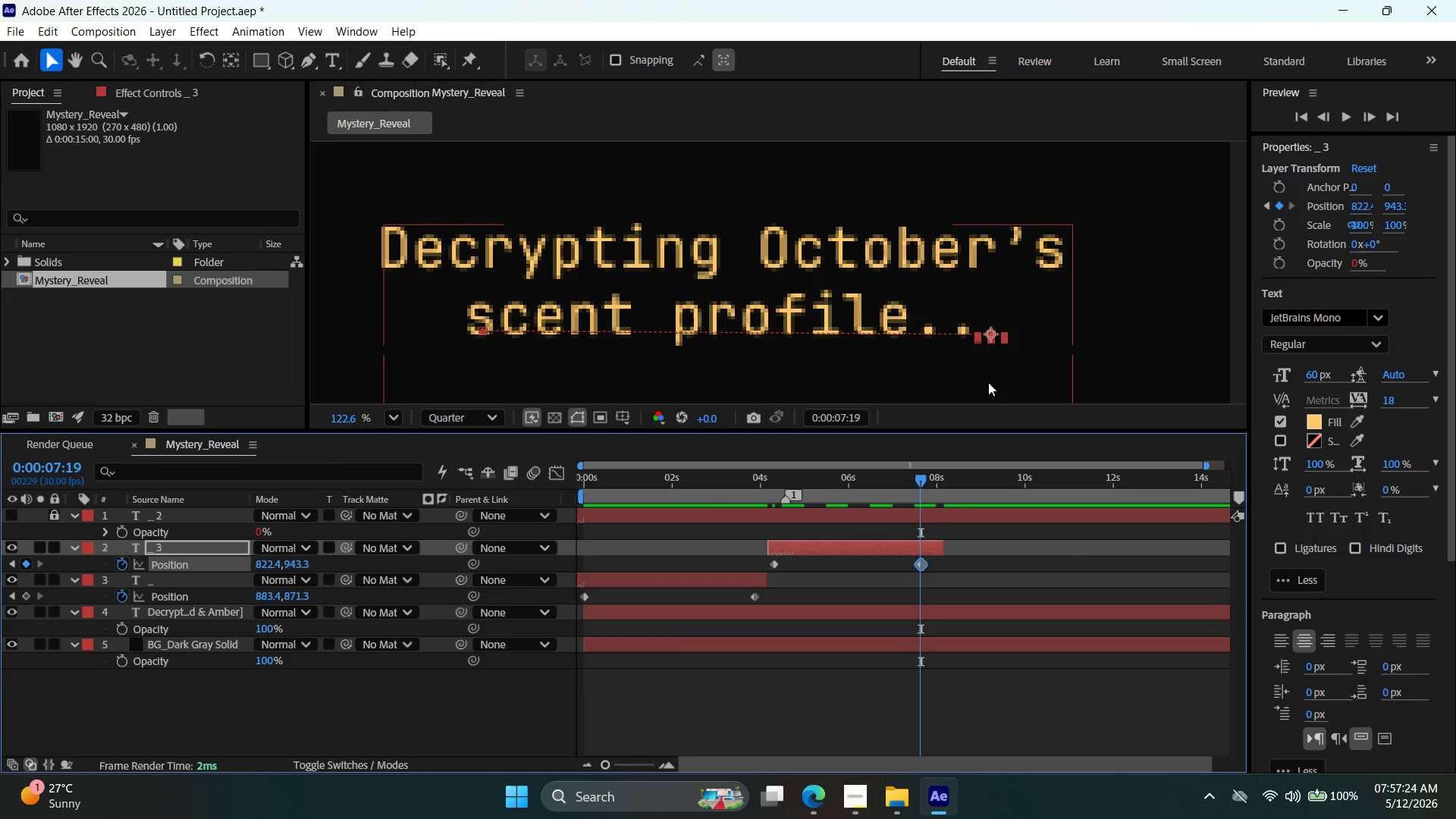 
hold_key(key=ArrowRight, duration=1.36)
 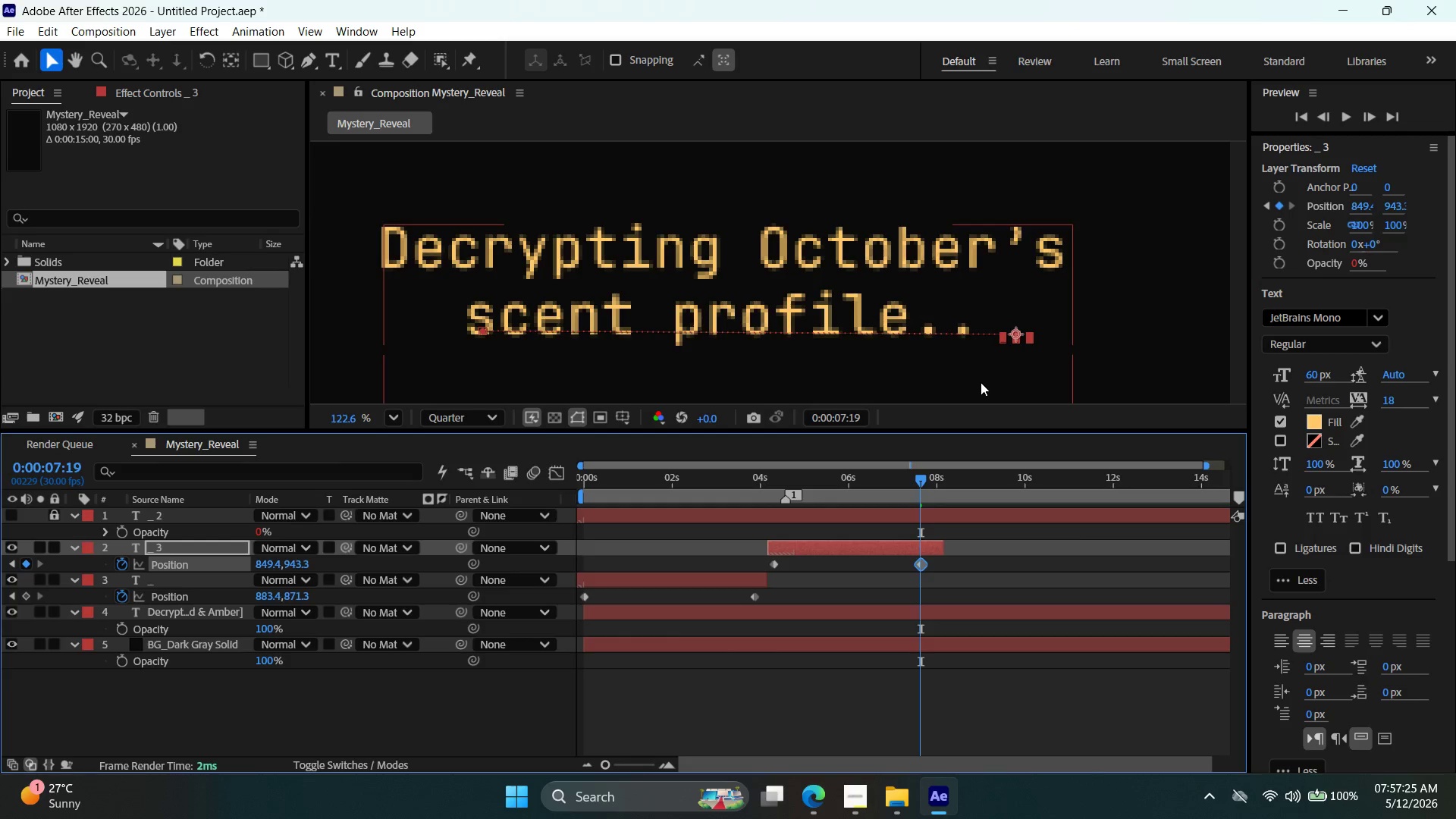 
key(ArrowRight)
 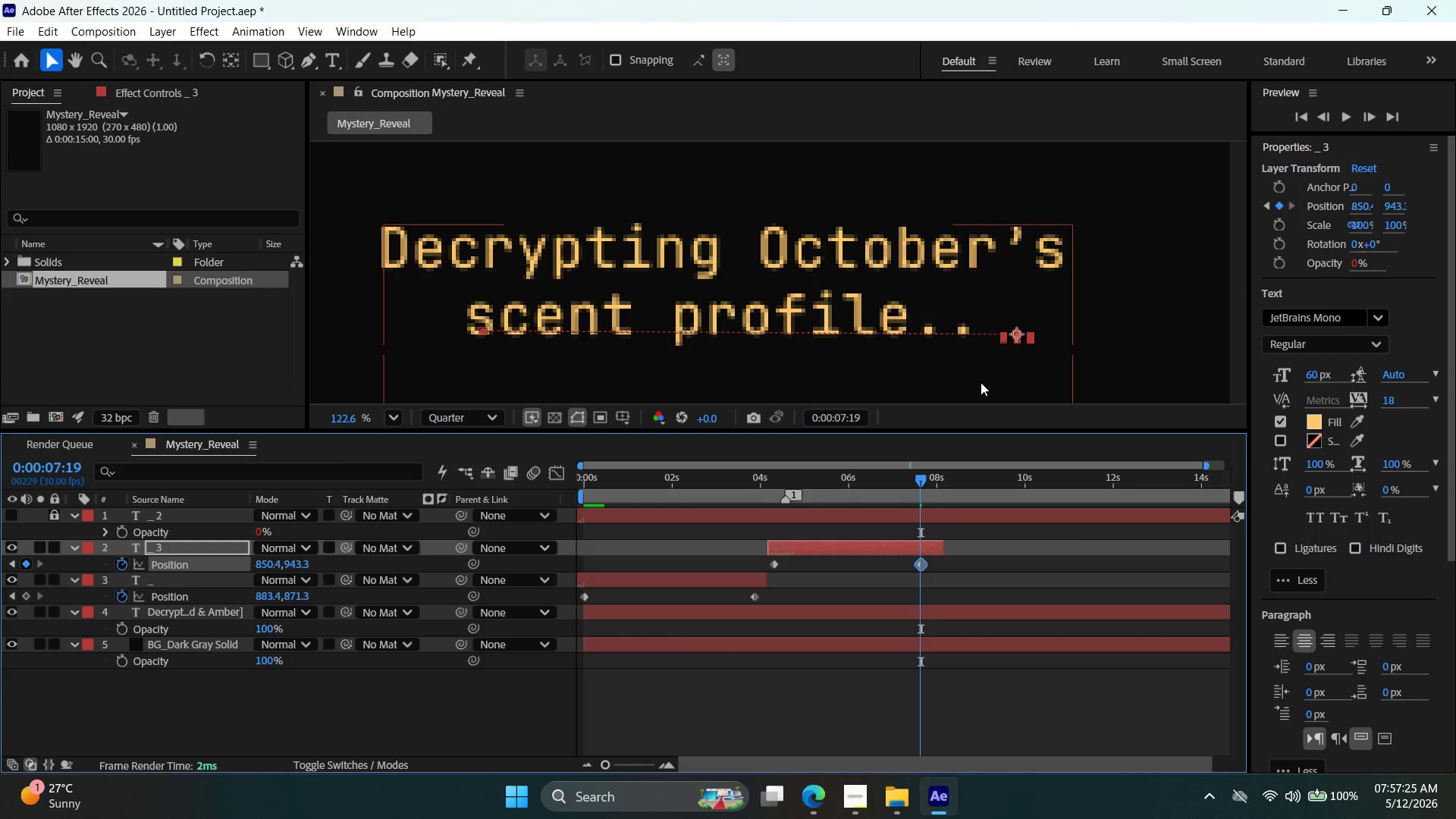 
key(ArrowRight)
 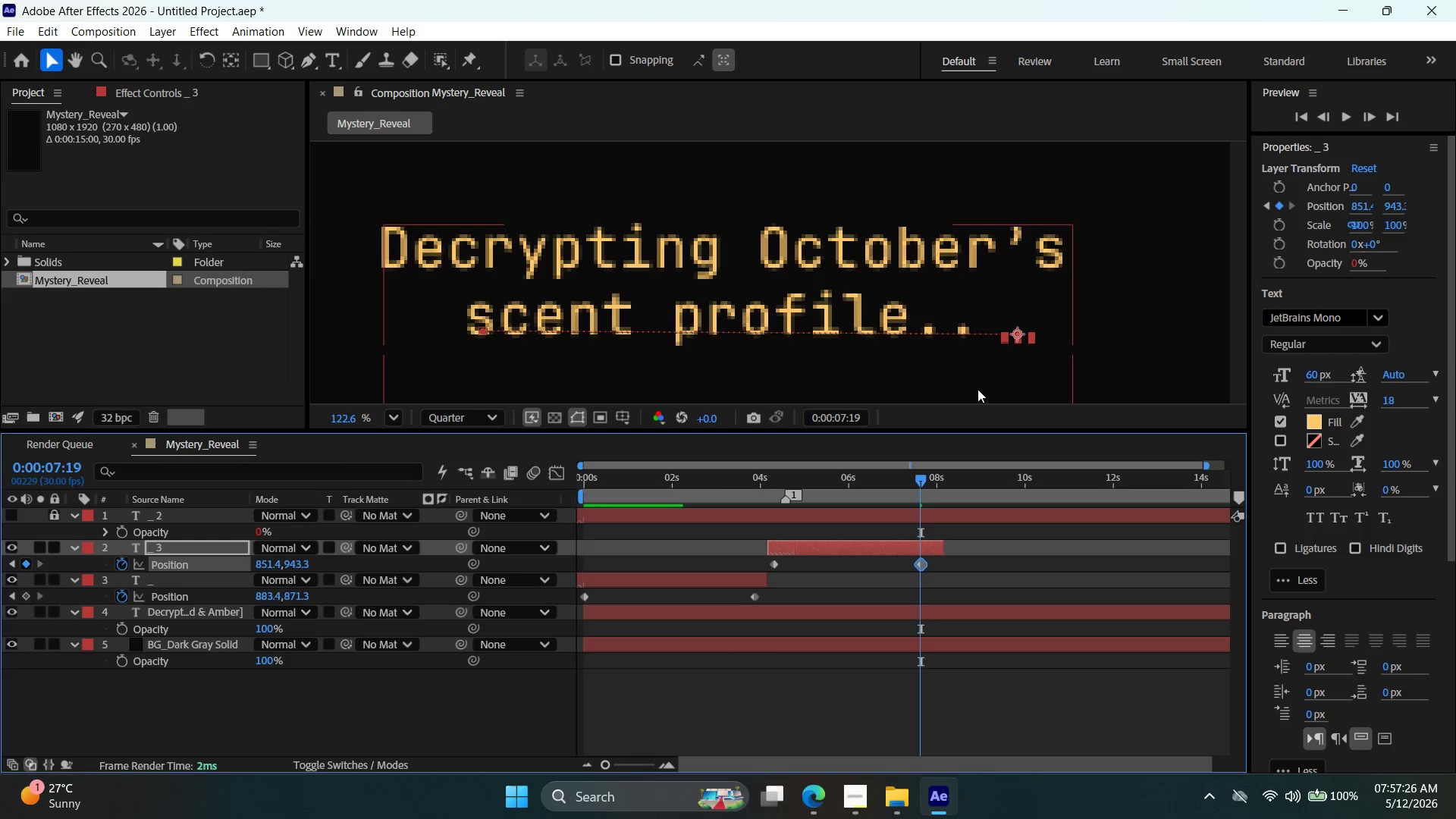 
key(ArrowRight)
 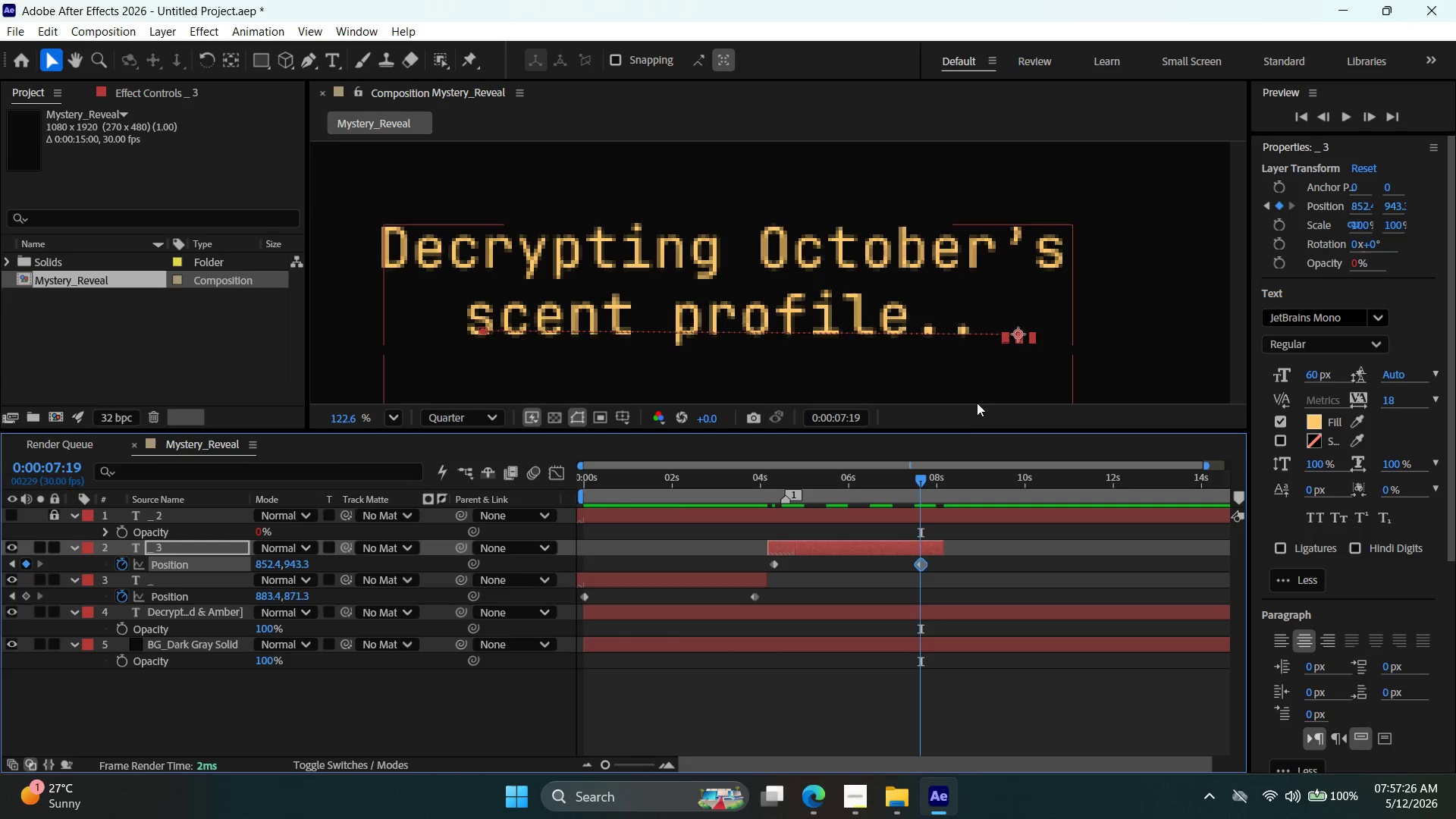 
key(ArrowRight)
 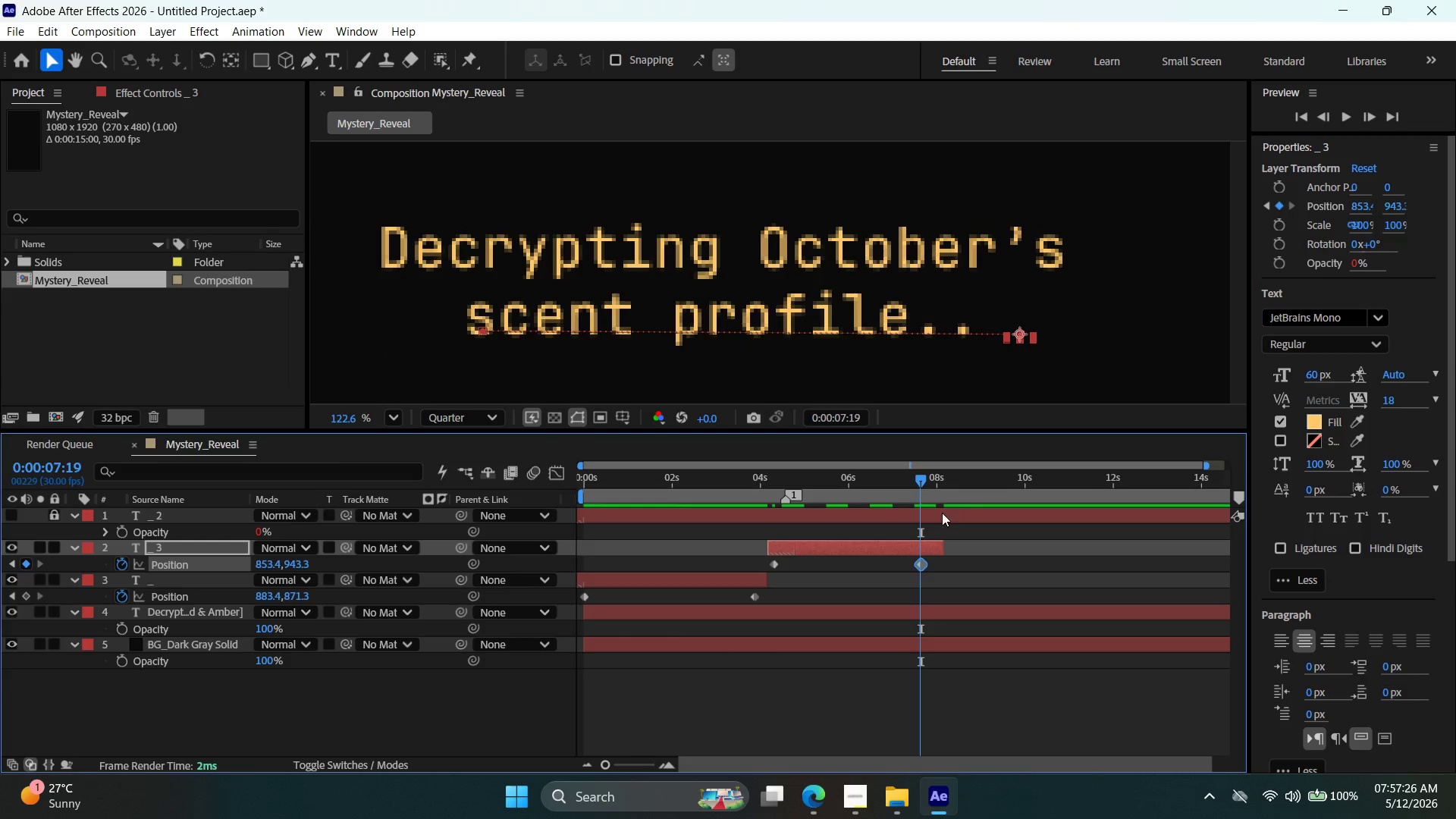 
key(ArrowRight)
 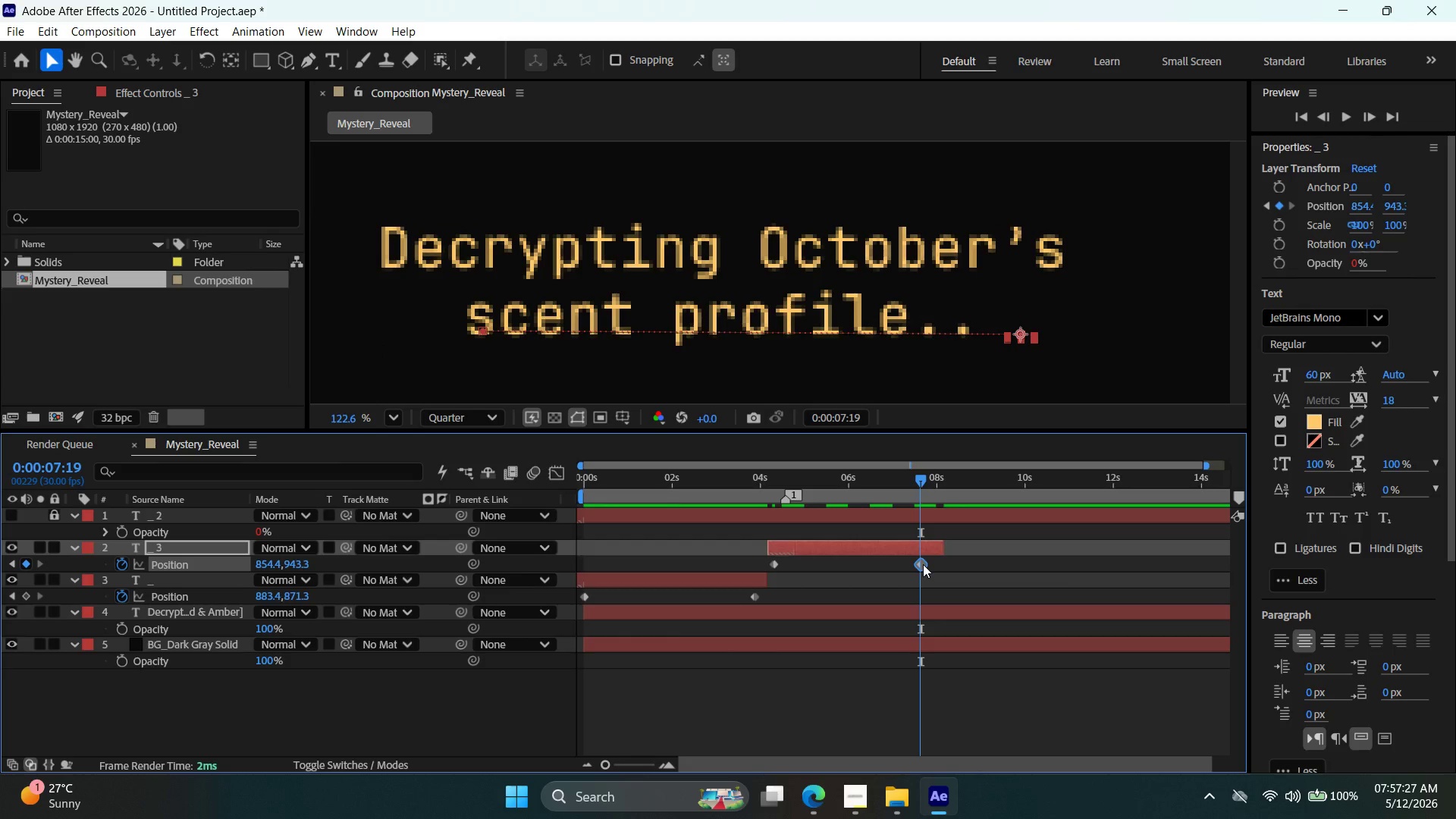 
left_click_drag(start_coordinate=[925, 564], to_coordinate=[935, 565])
 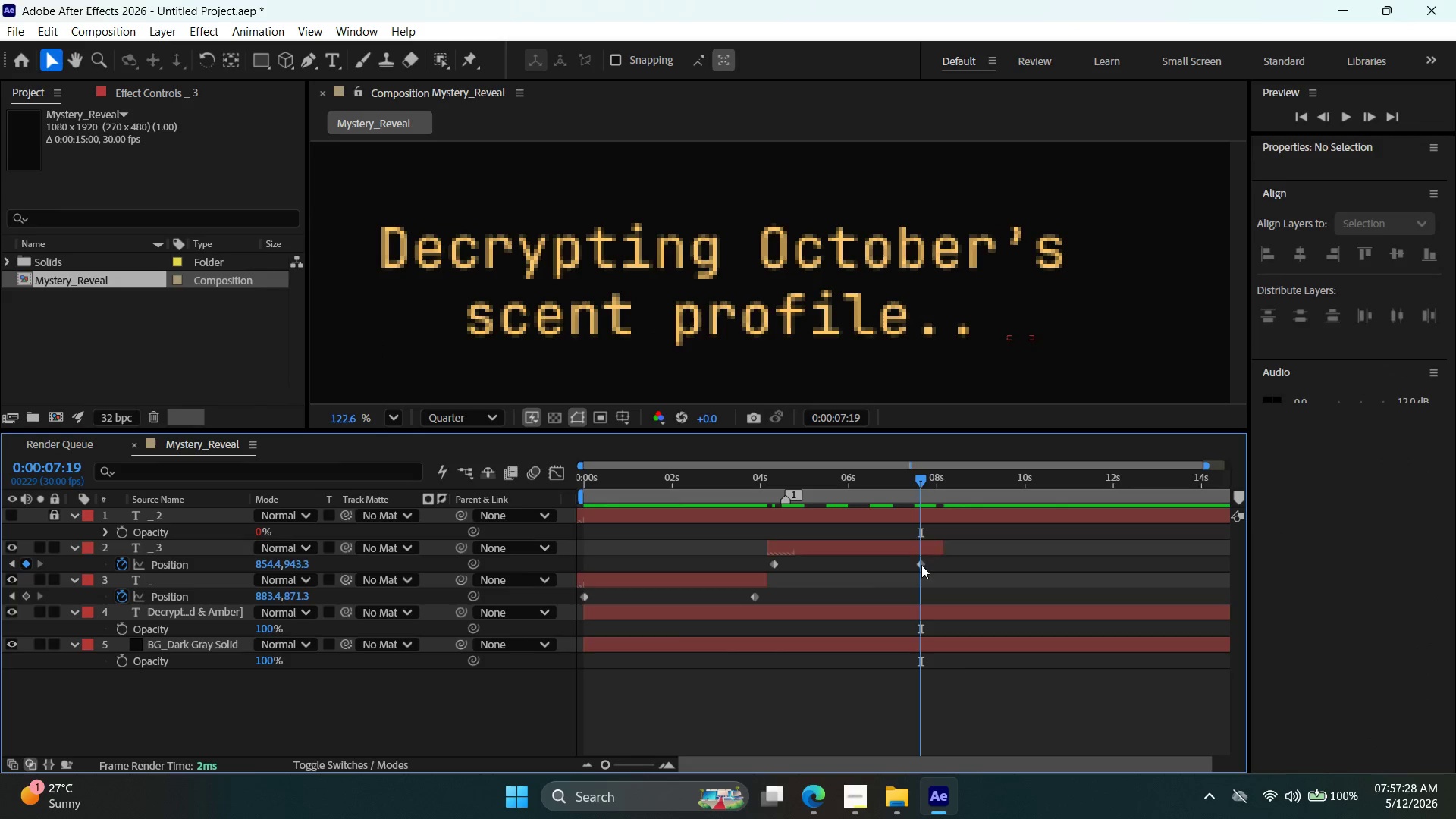 
left_click_drag(start_coordinate=[921, 565], to_coordinate=[938, 568])
 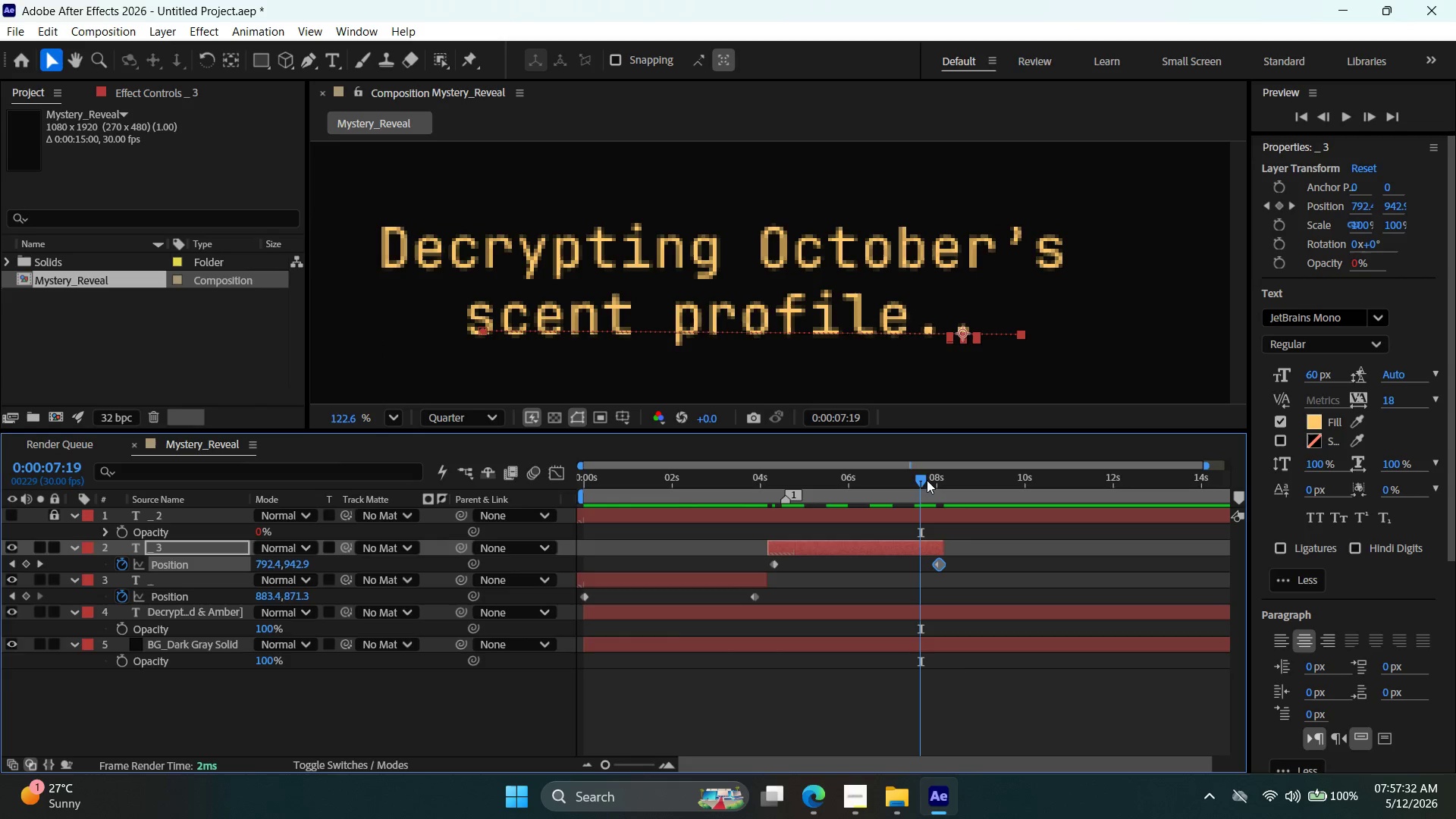 
left_click_drag(start_coordinate=[922, 476], to_coordinate=[922, 489])
 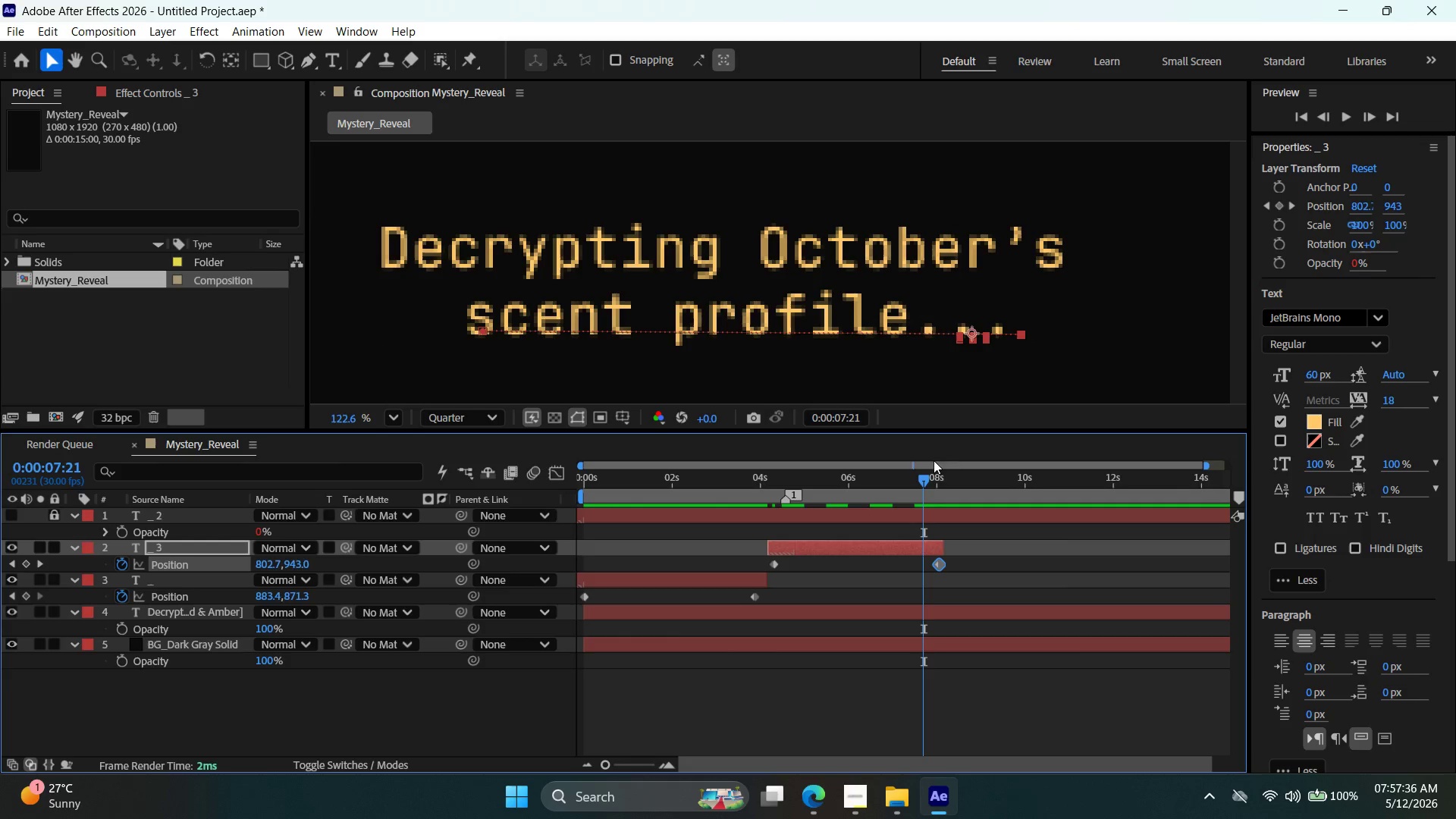 
left_click_drag(start_coordinate=[924, 481], to_coordinate=[941, 484])
 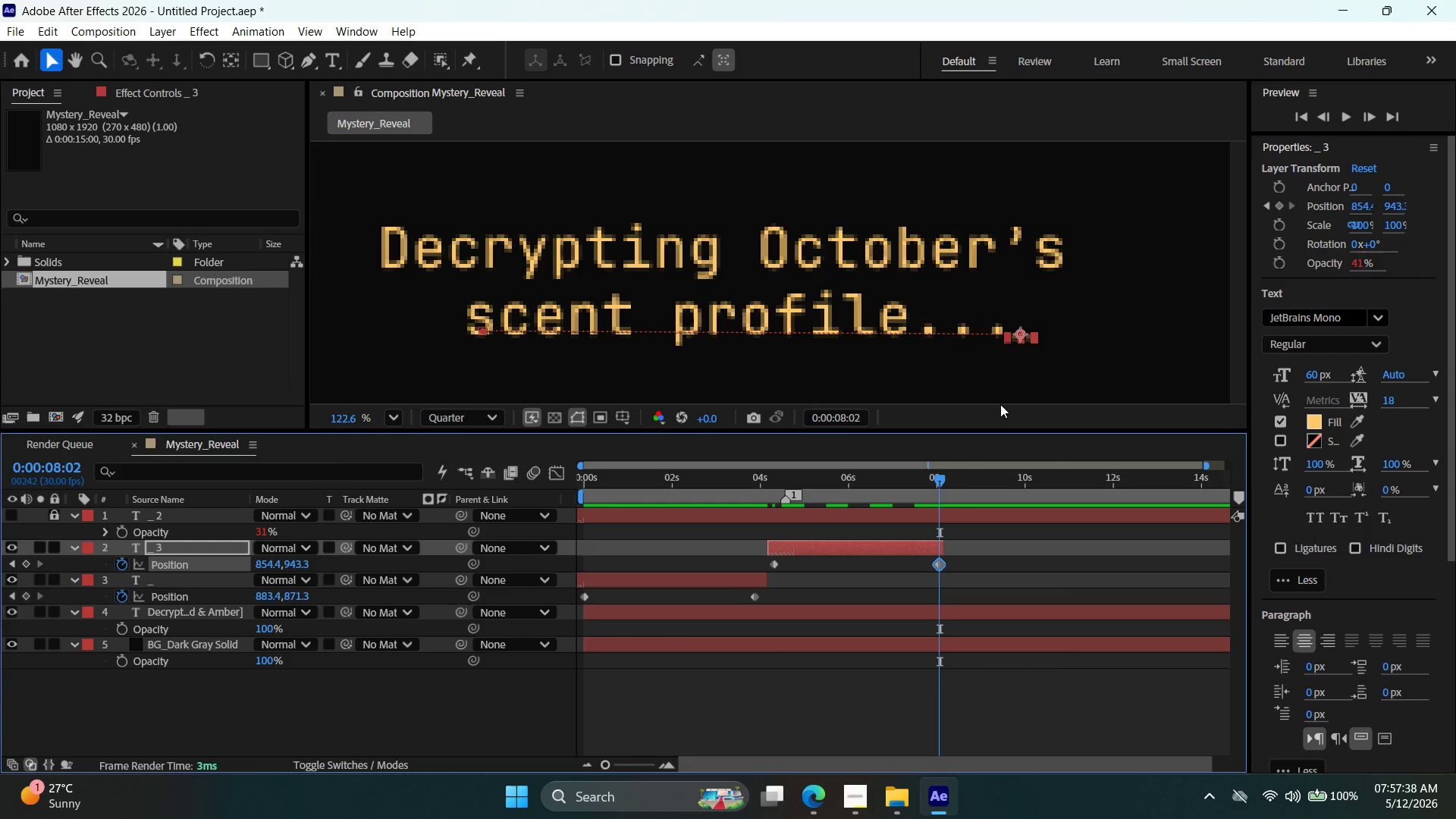 
key(ArrowRight)
 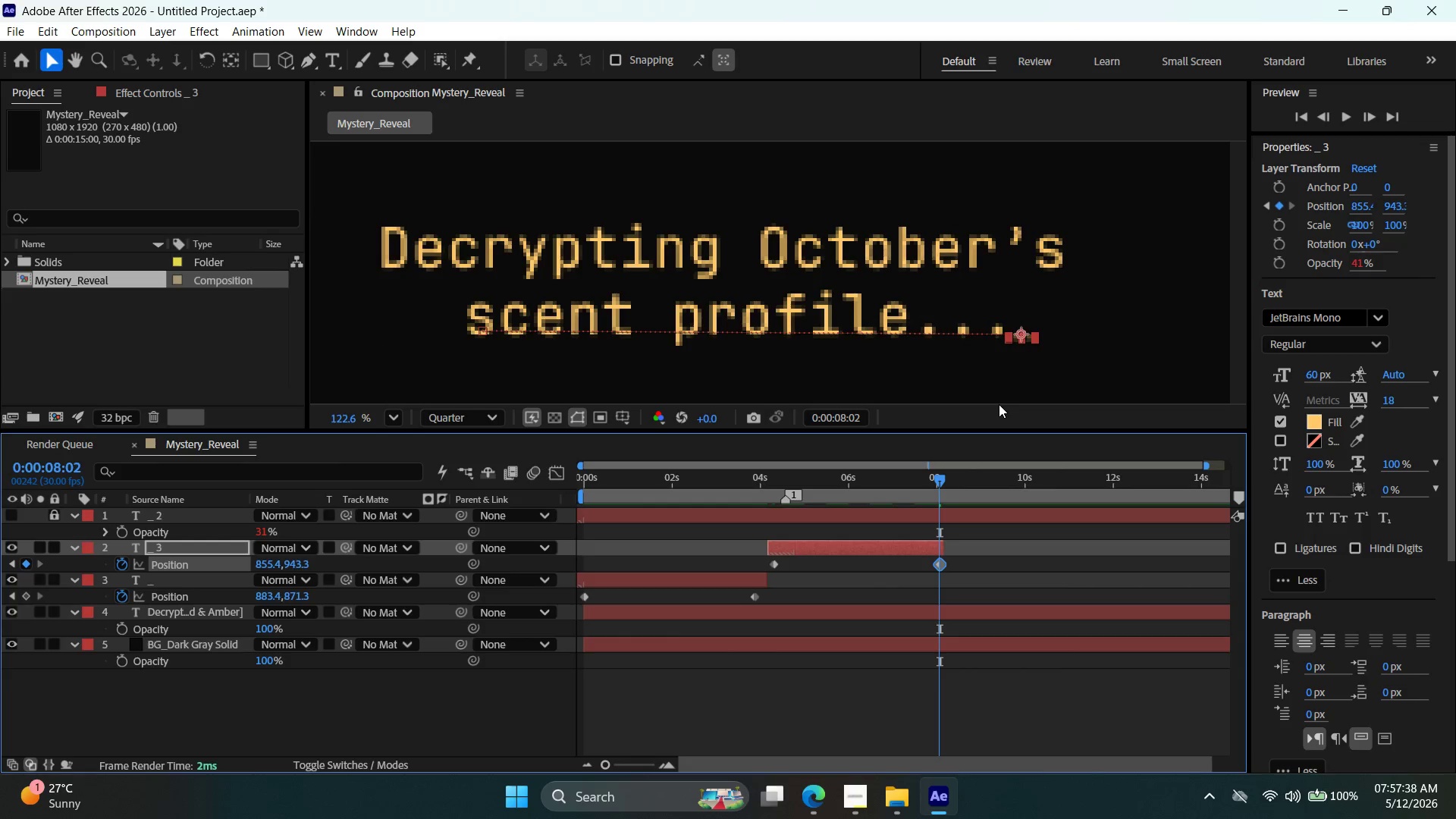 
key(ArrowRight)
 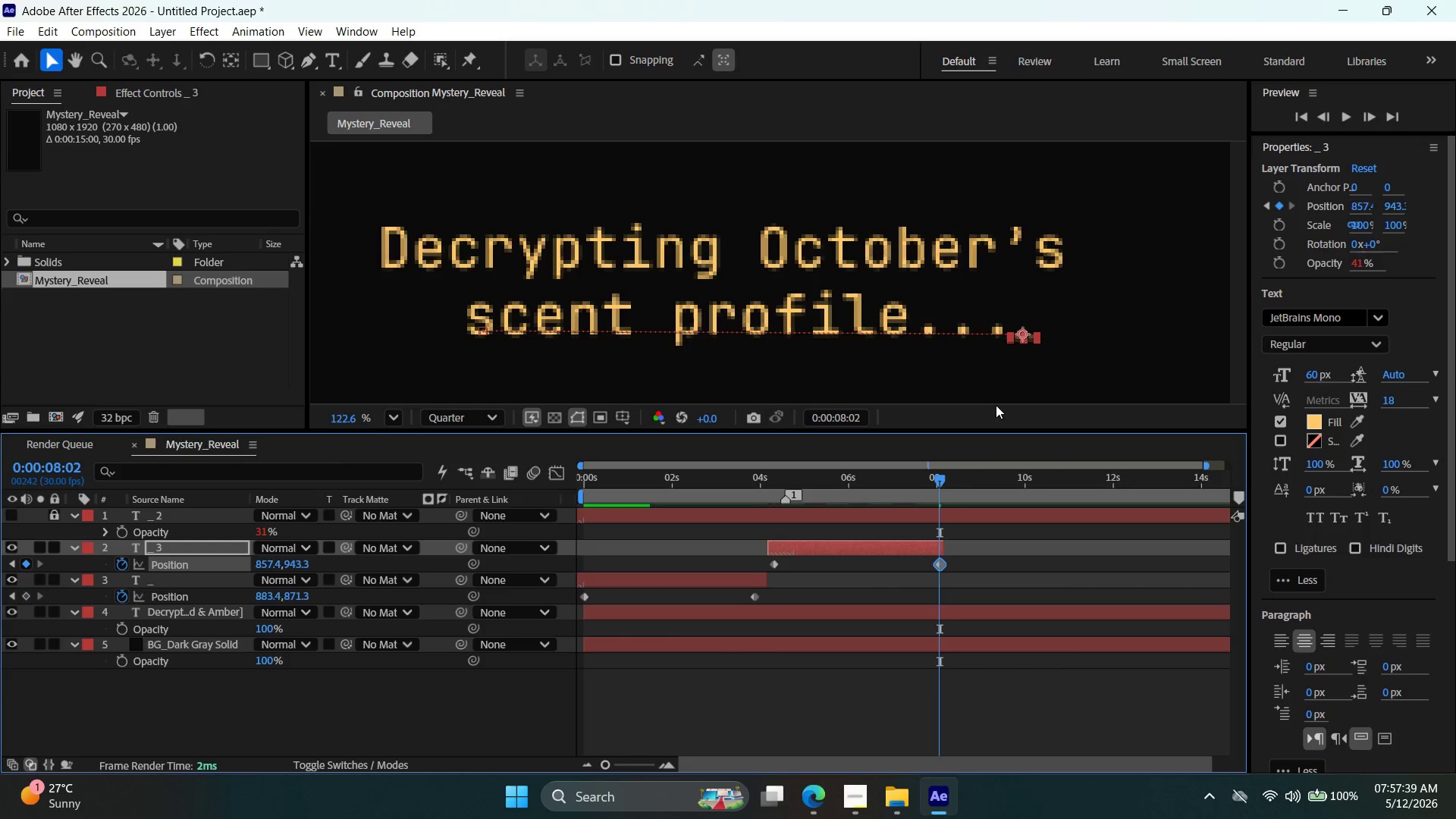 
key(ArrowRight)
 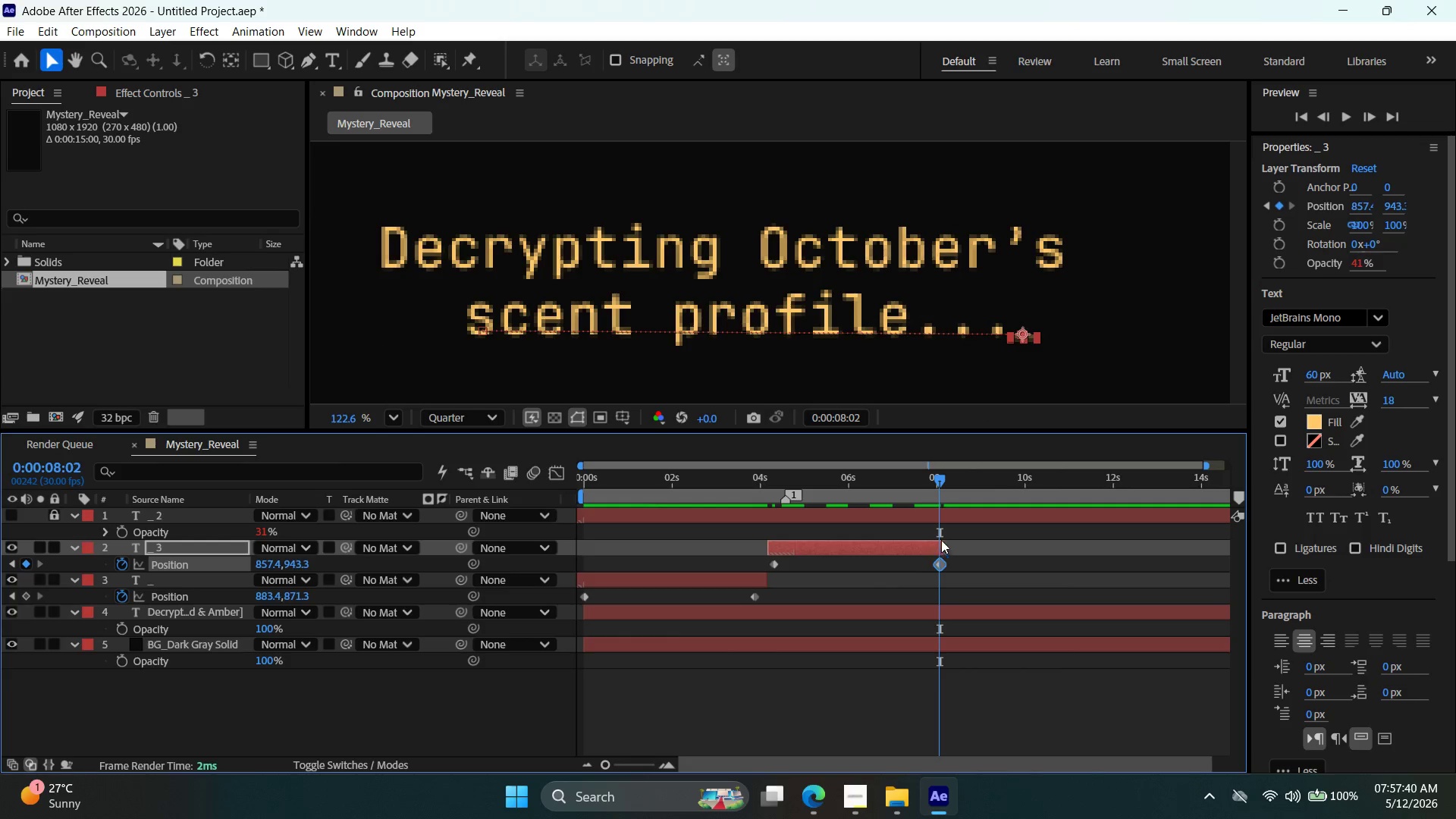 
left_click_drag(start_coordinate=[938, 485], to_coordinate=[573, 506])
 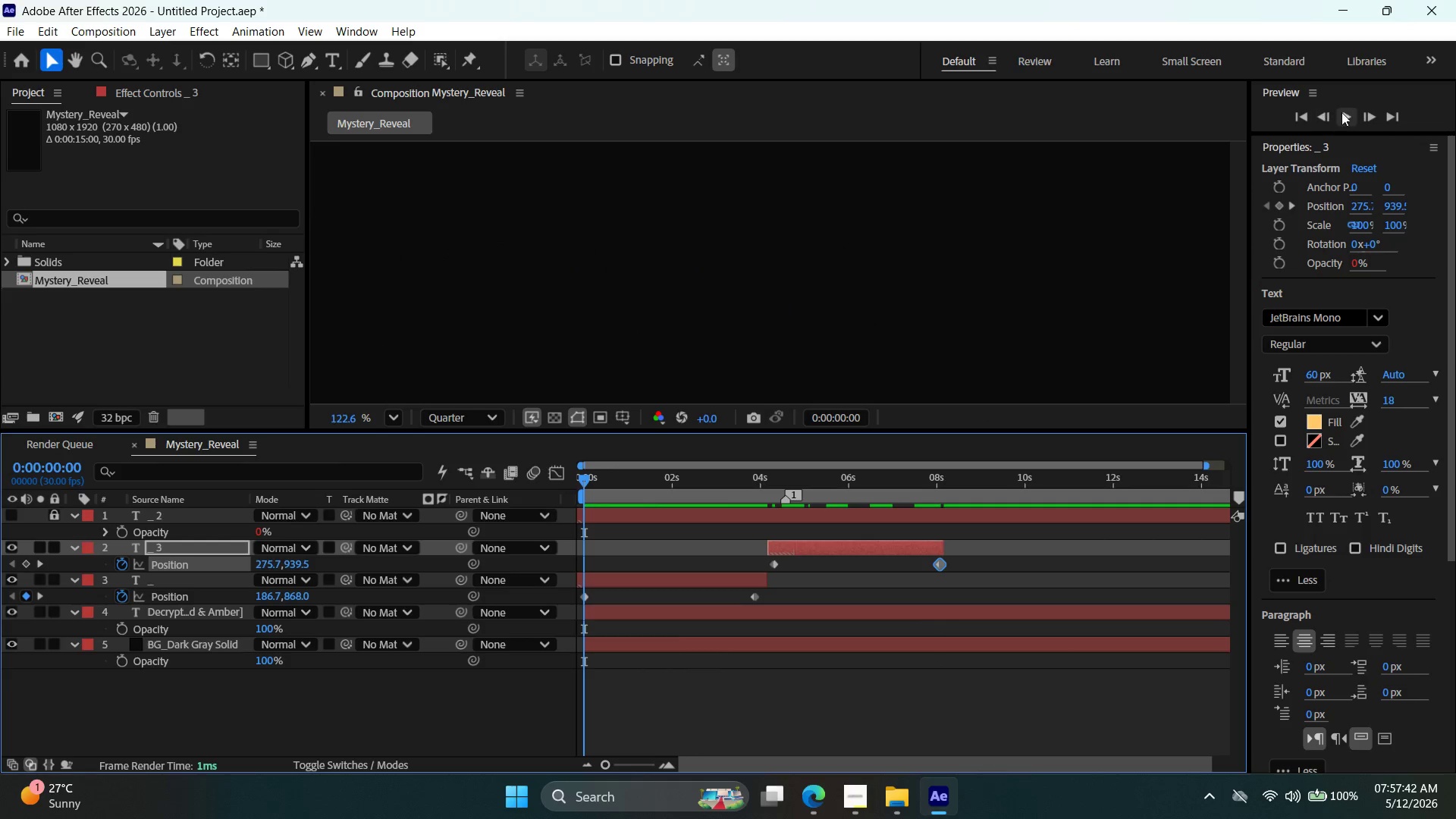 
left_click([1348, 119])
 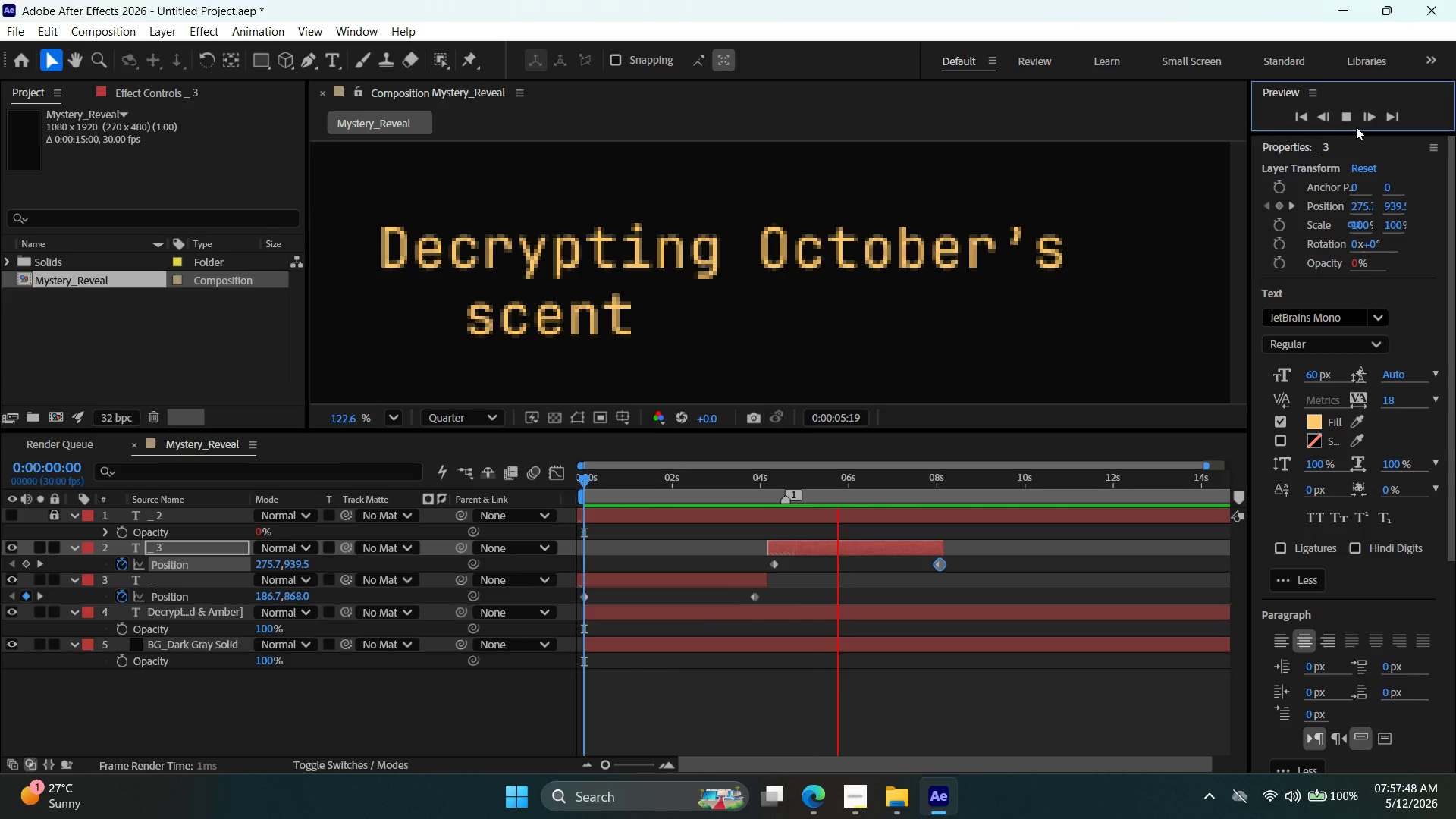 
wait(11.22)
 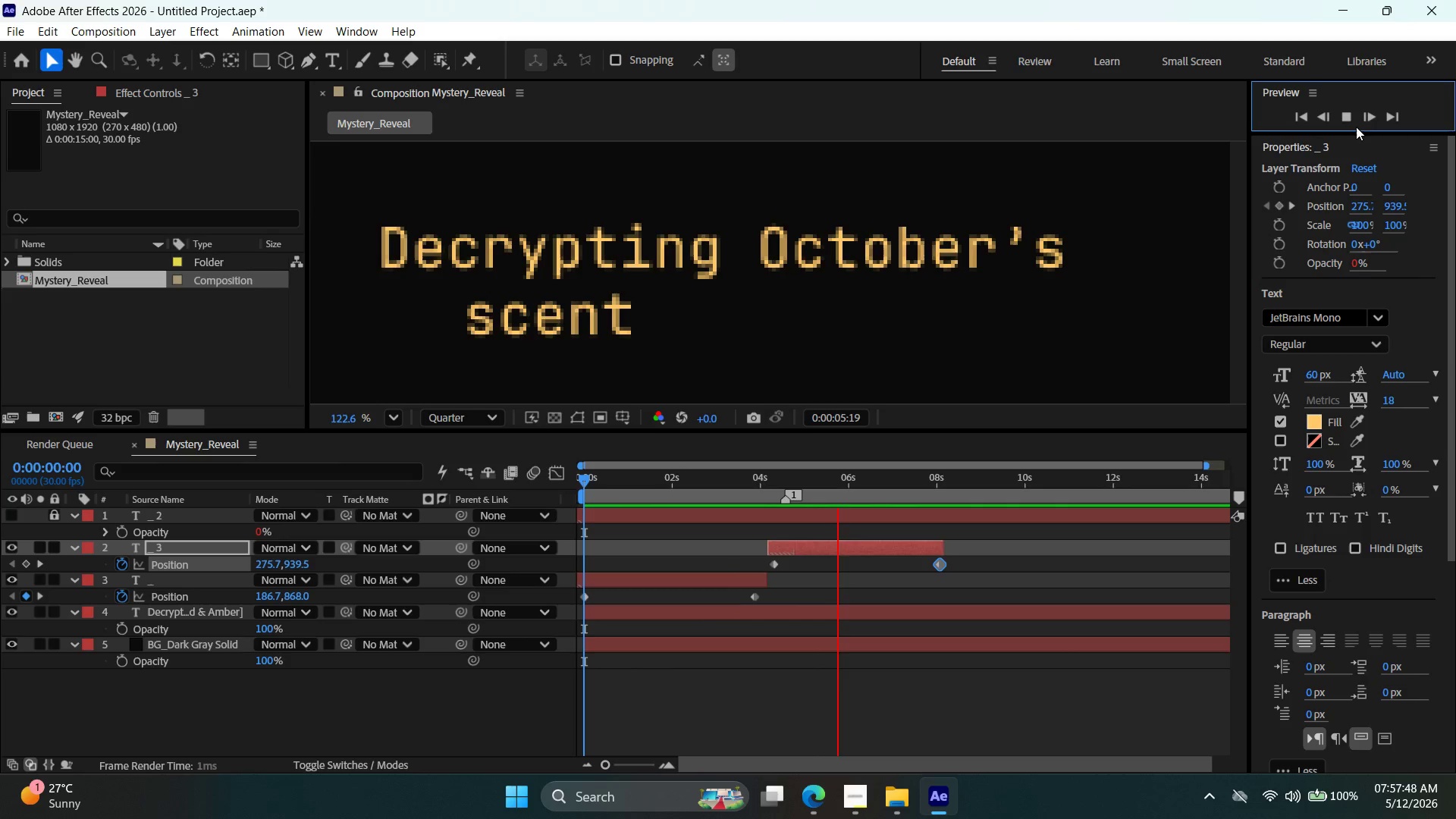 
left_click_drag(start_coordinate=[941, 569], to_coordinate=[925, 571])
 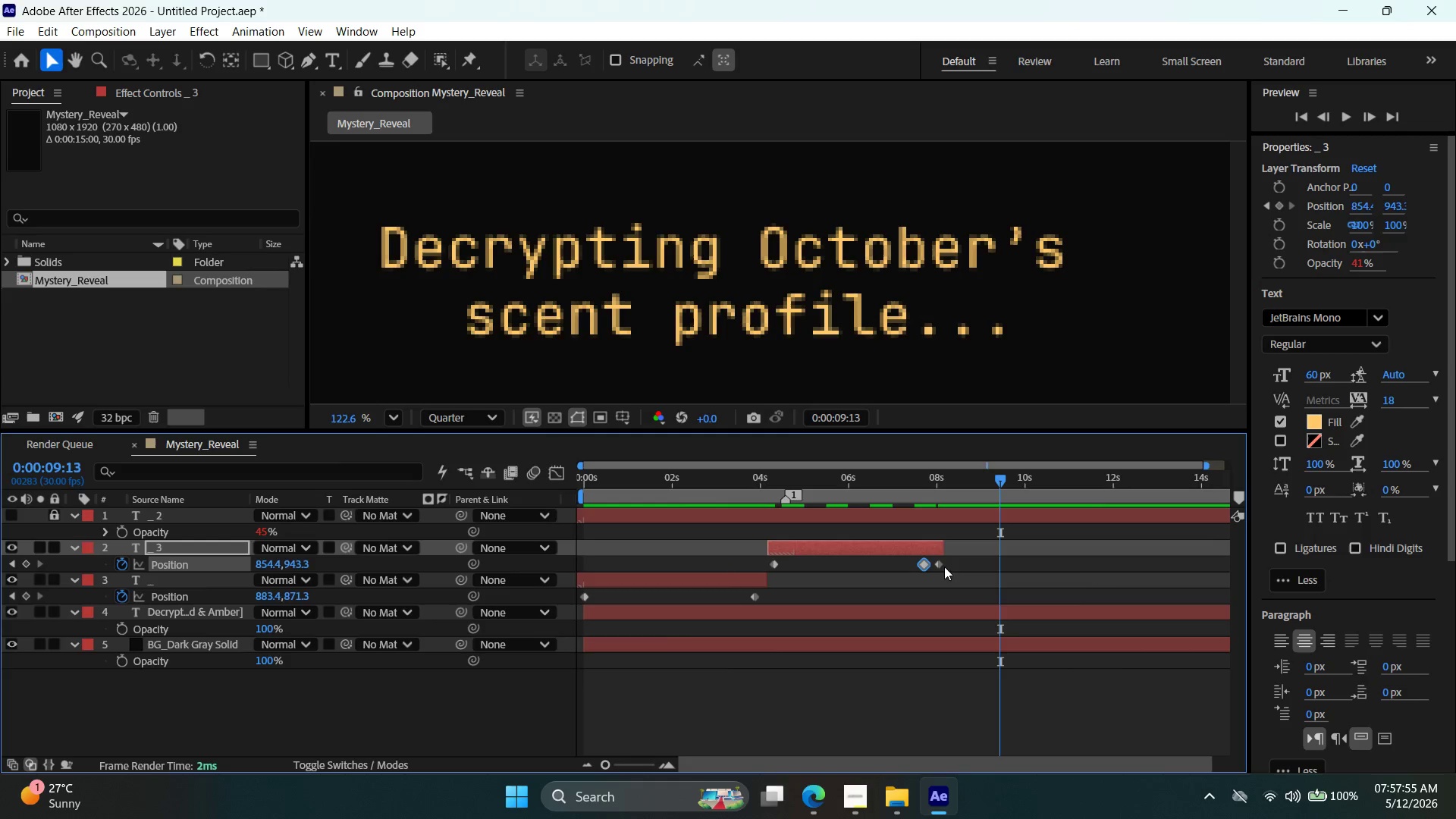 
left_click([939, 566])
 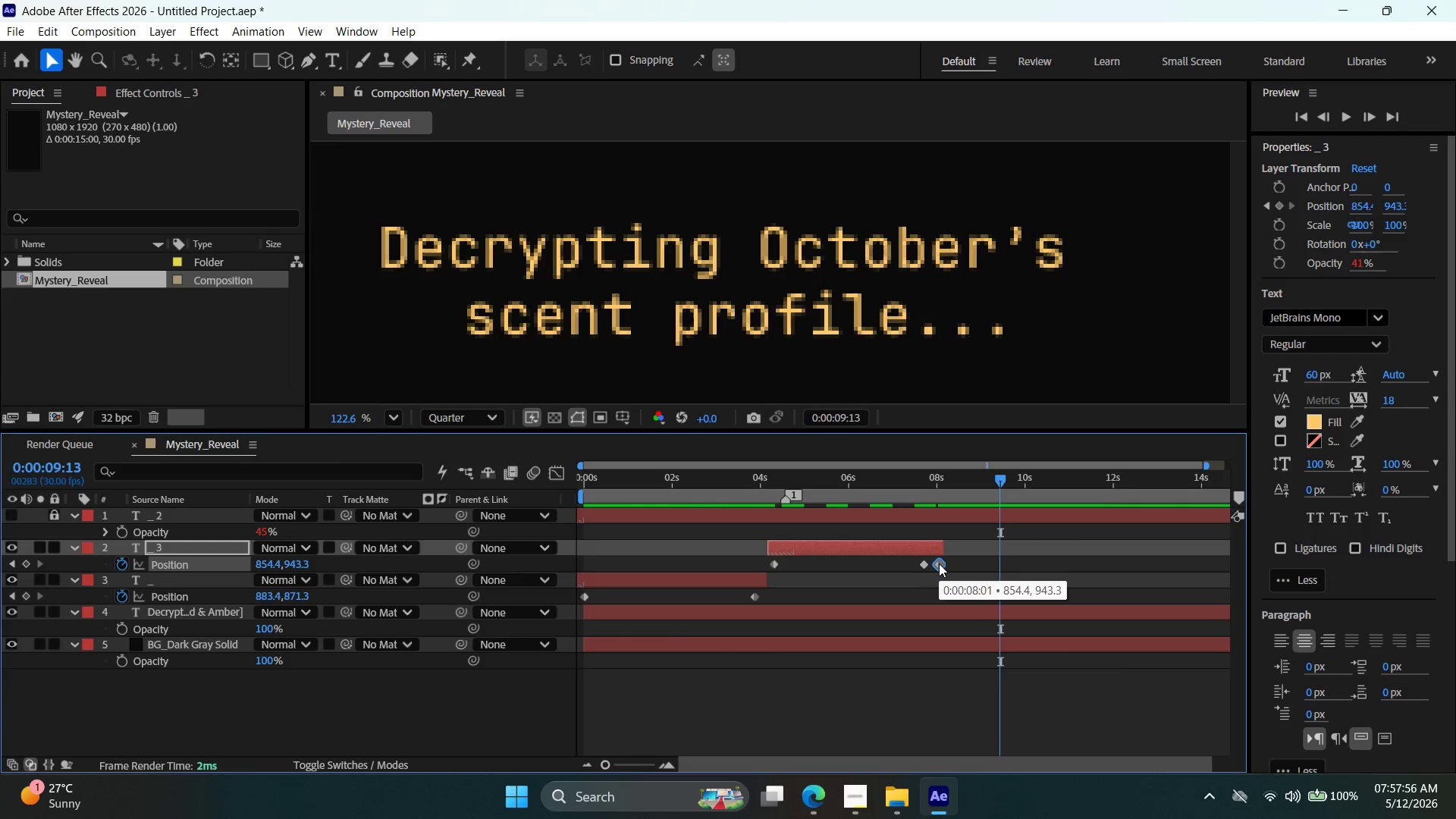 
key(Delete)
 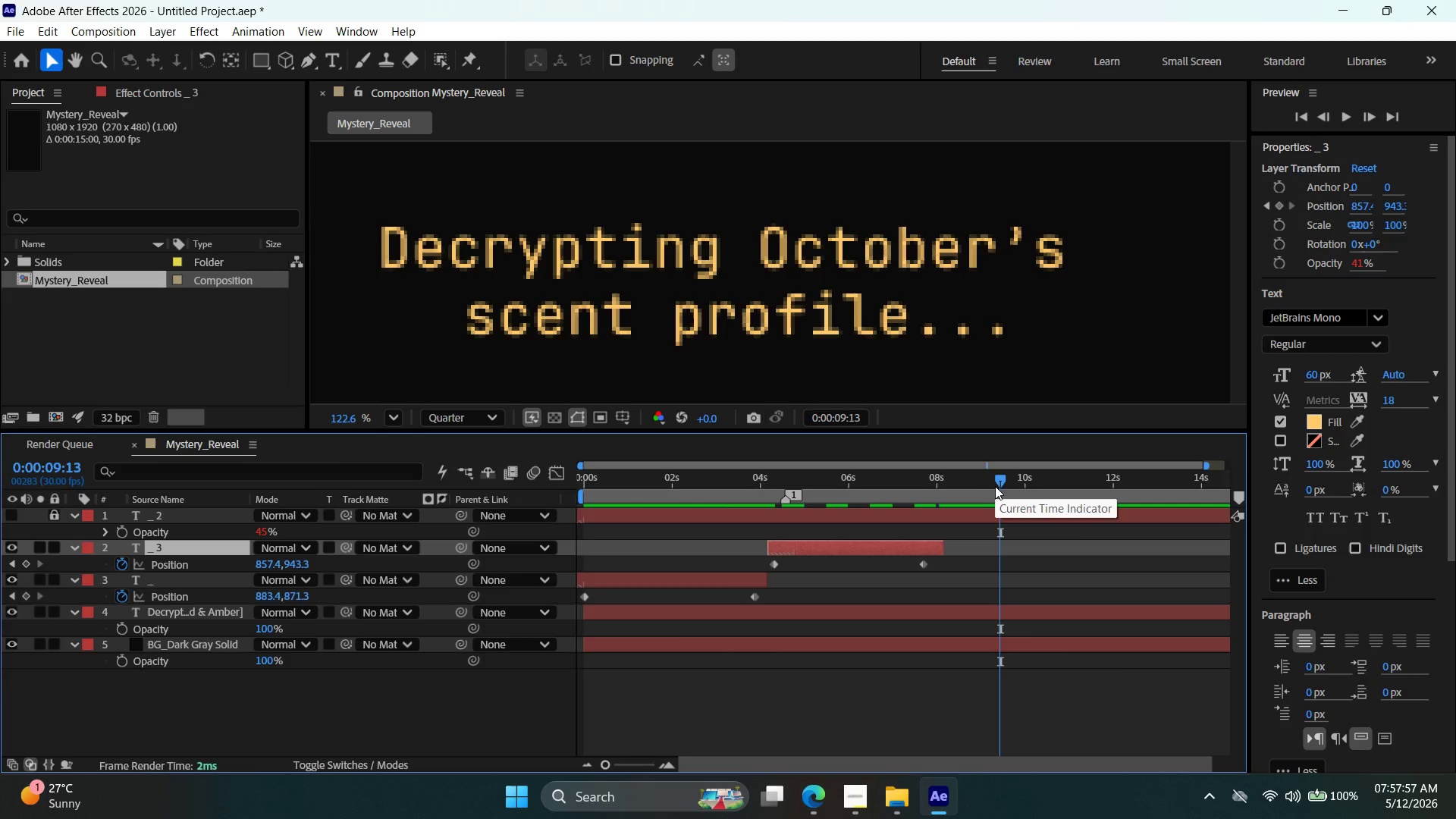 
left_click_drag(start_coordinate=[996, 476], to_coordinate=[667, 500])
 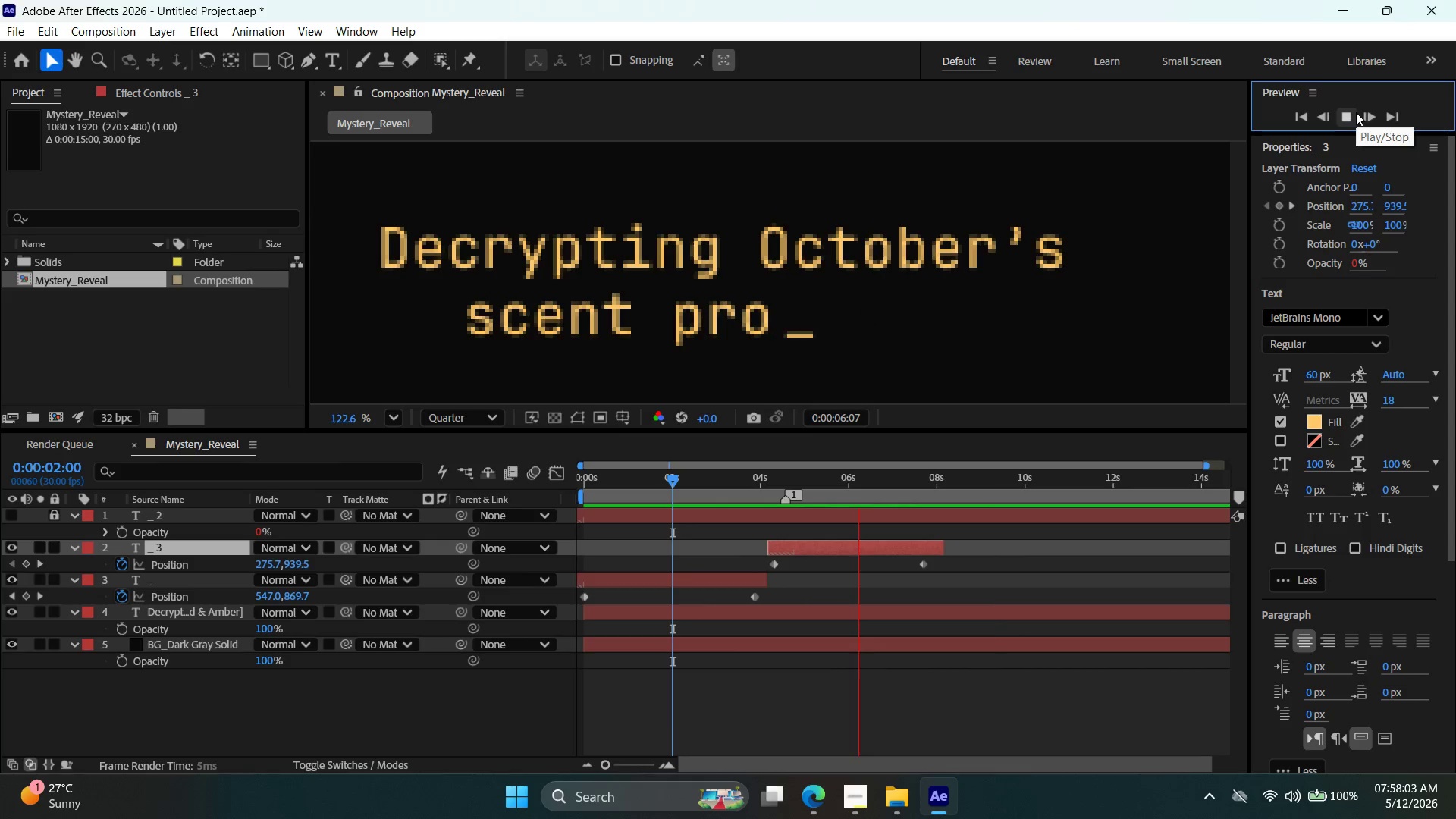 
wait(10.7)
 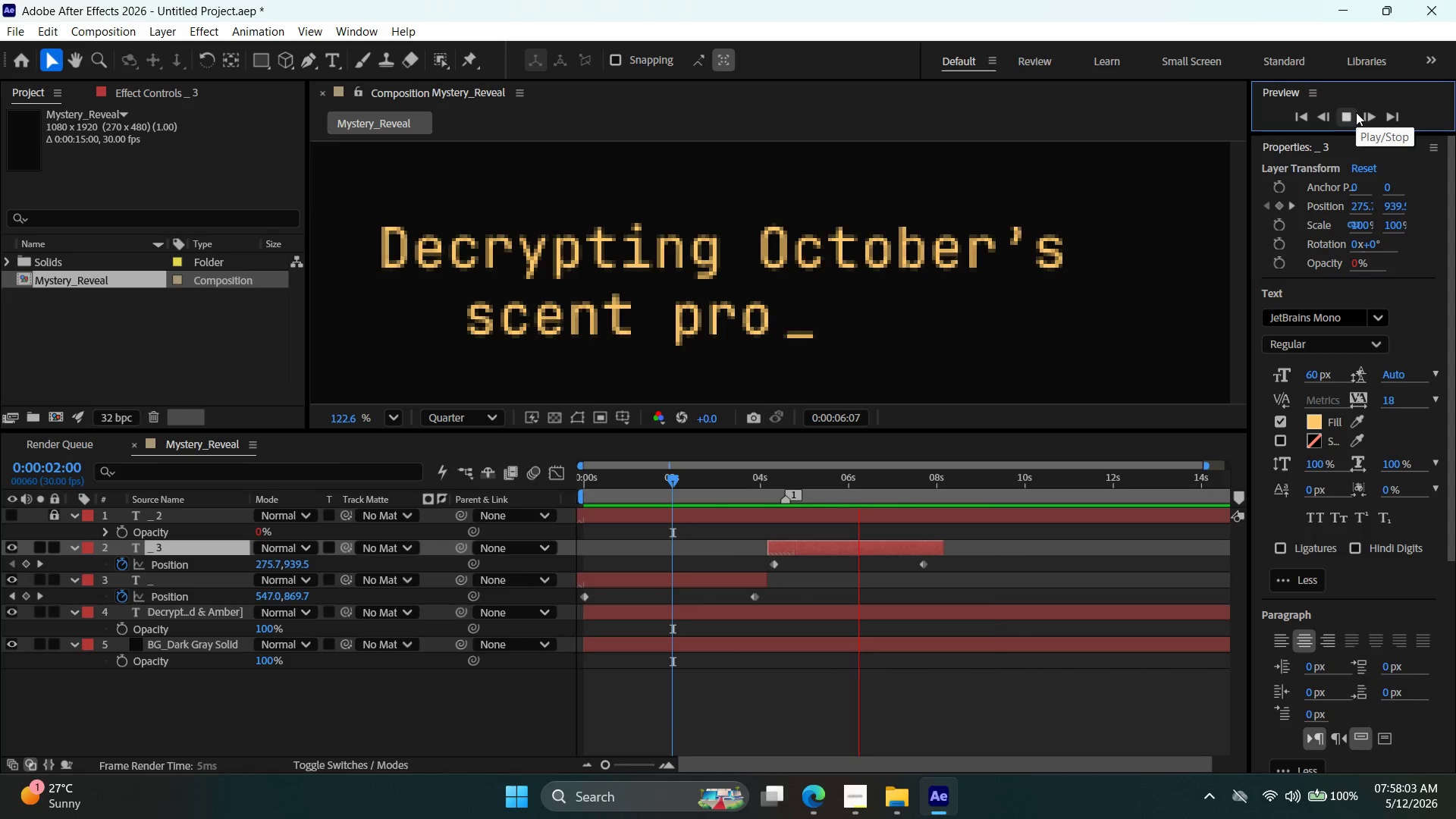 
scroll: coordinate [1039, 409], scroll_direction: down, amount: 1.0
 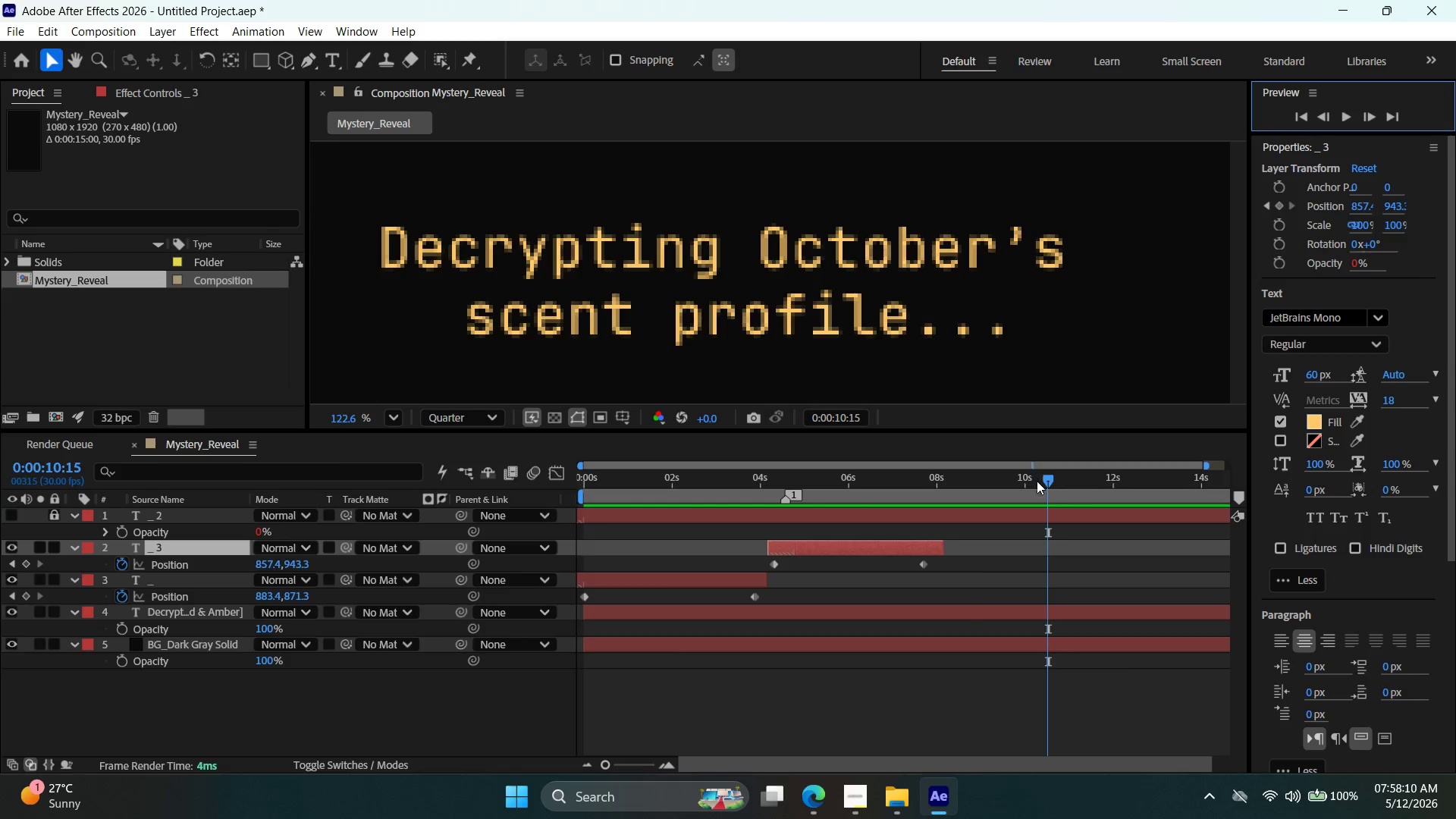 
left_click_drag(start_coordinate=[1049, 482], to_coordinate=[518, 522])
 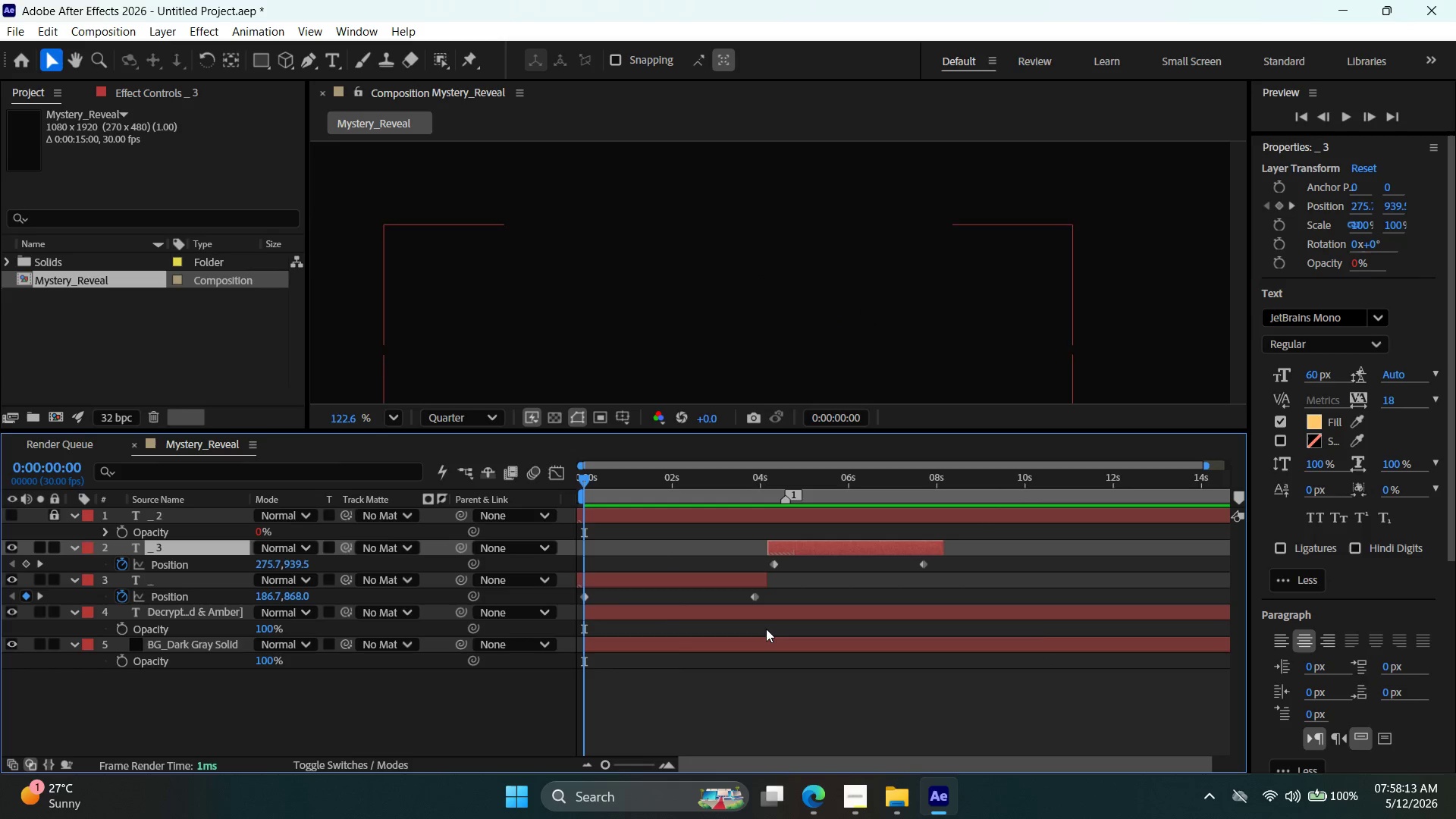 
left_click([864, 806])